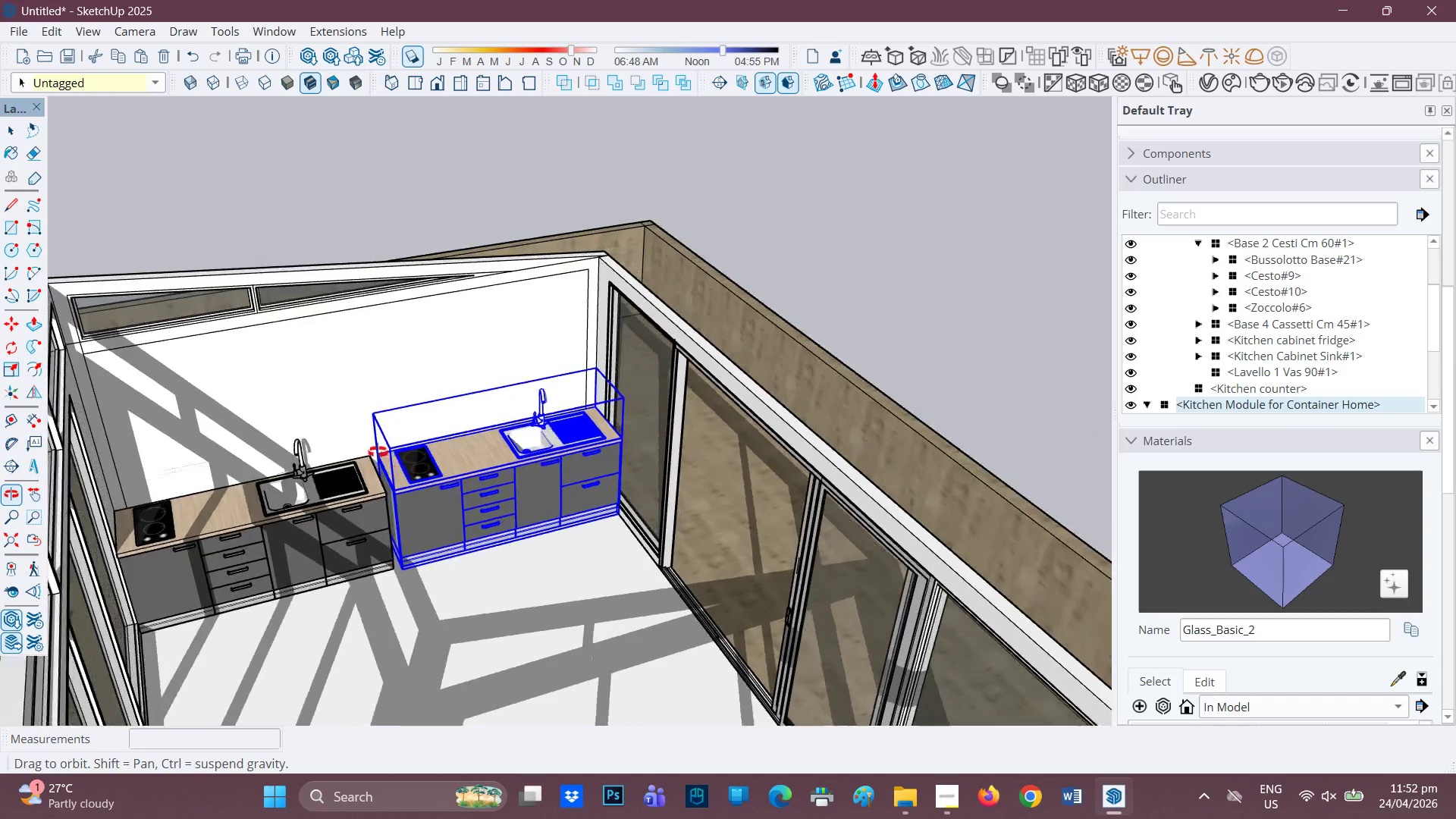 
key(Space)
 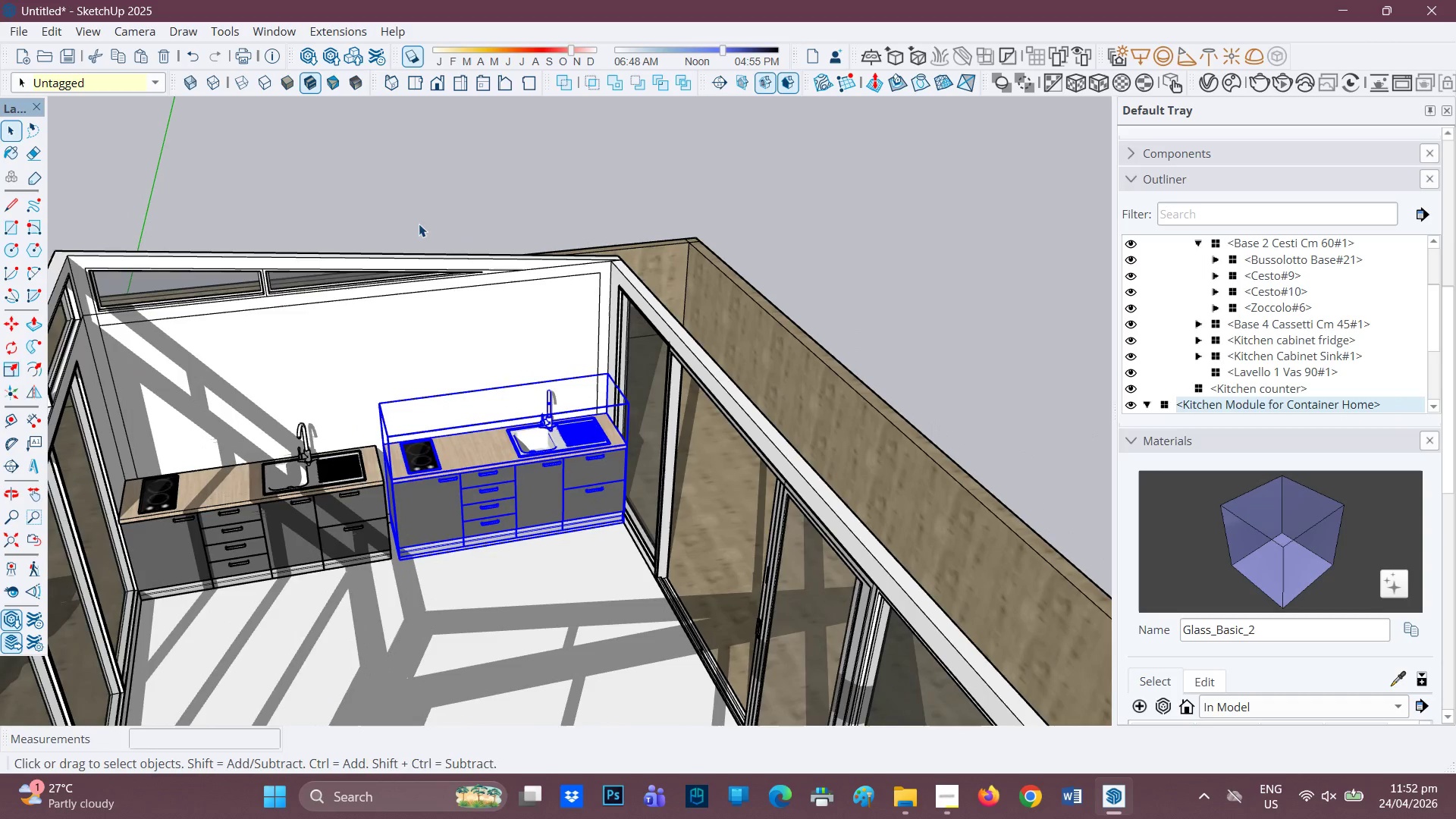 
left_click([420, 222])
 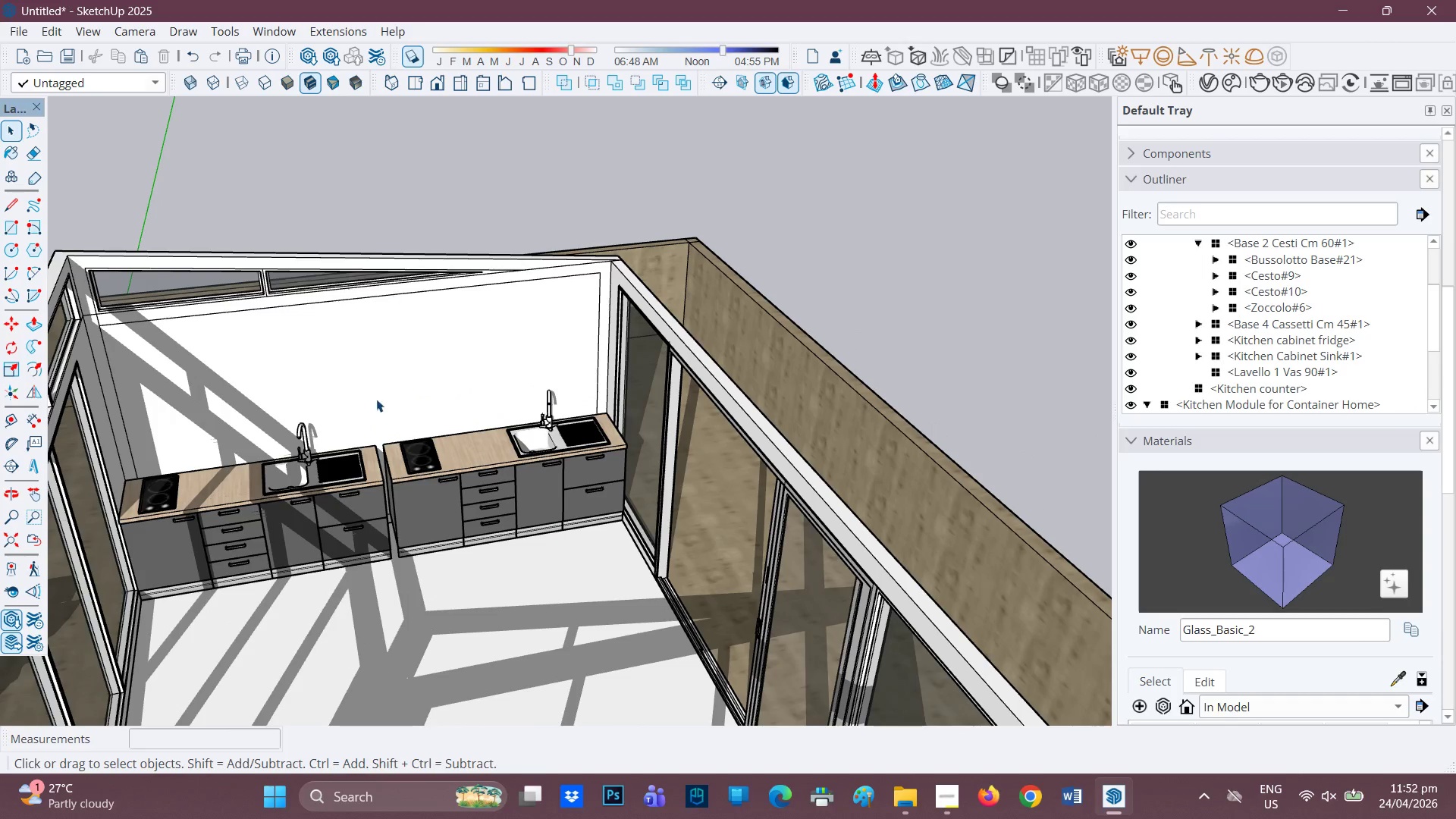 
scroll: coordinate [378, 513], scroll_direction: up, amount: 11.0
 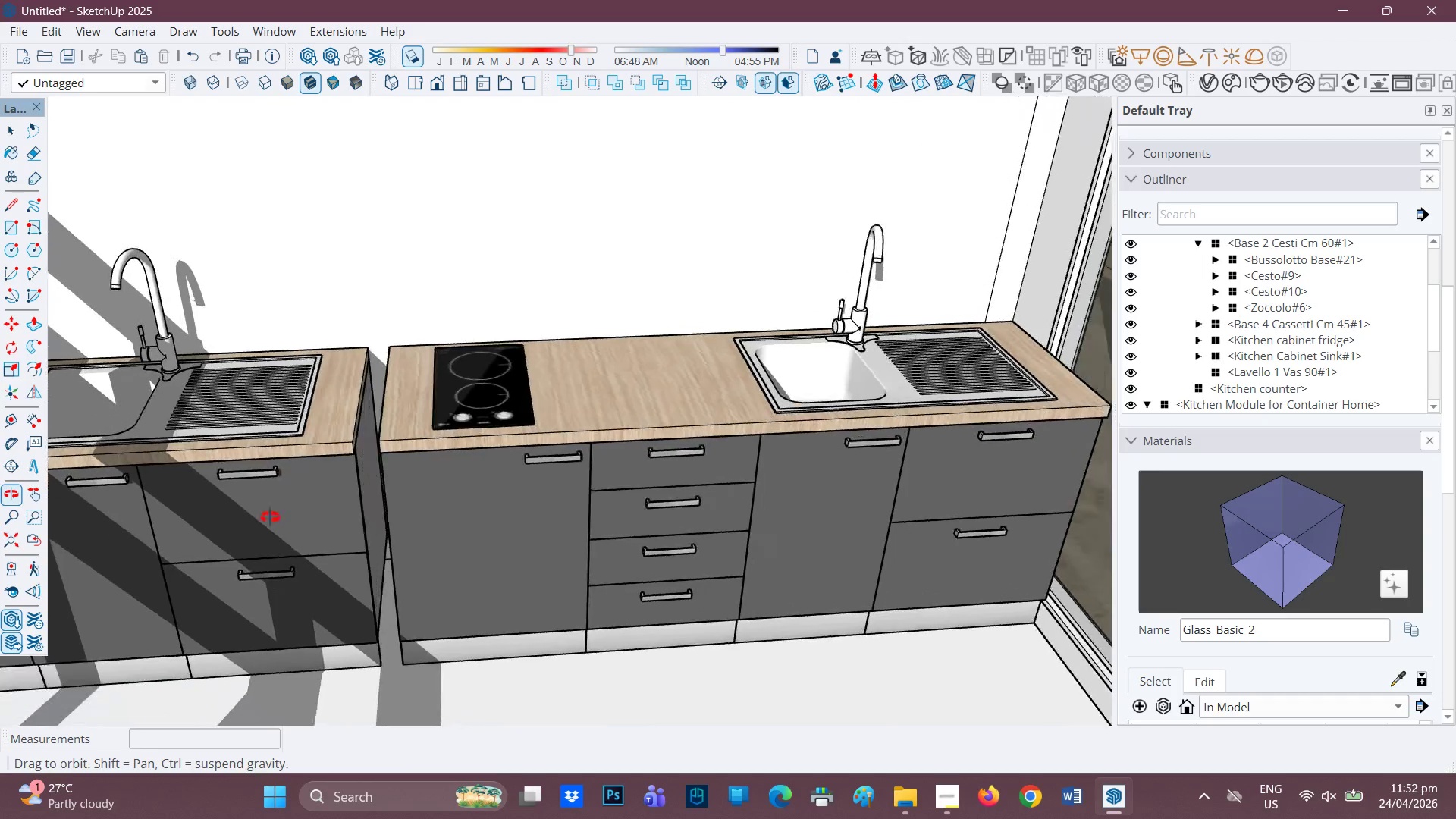 
key(Space)
 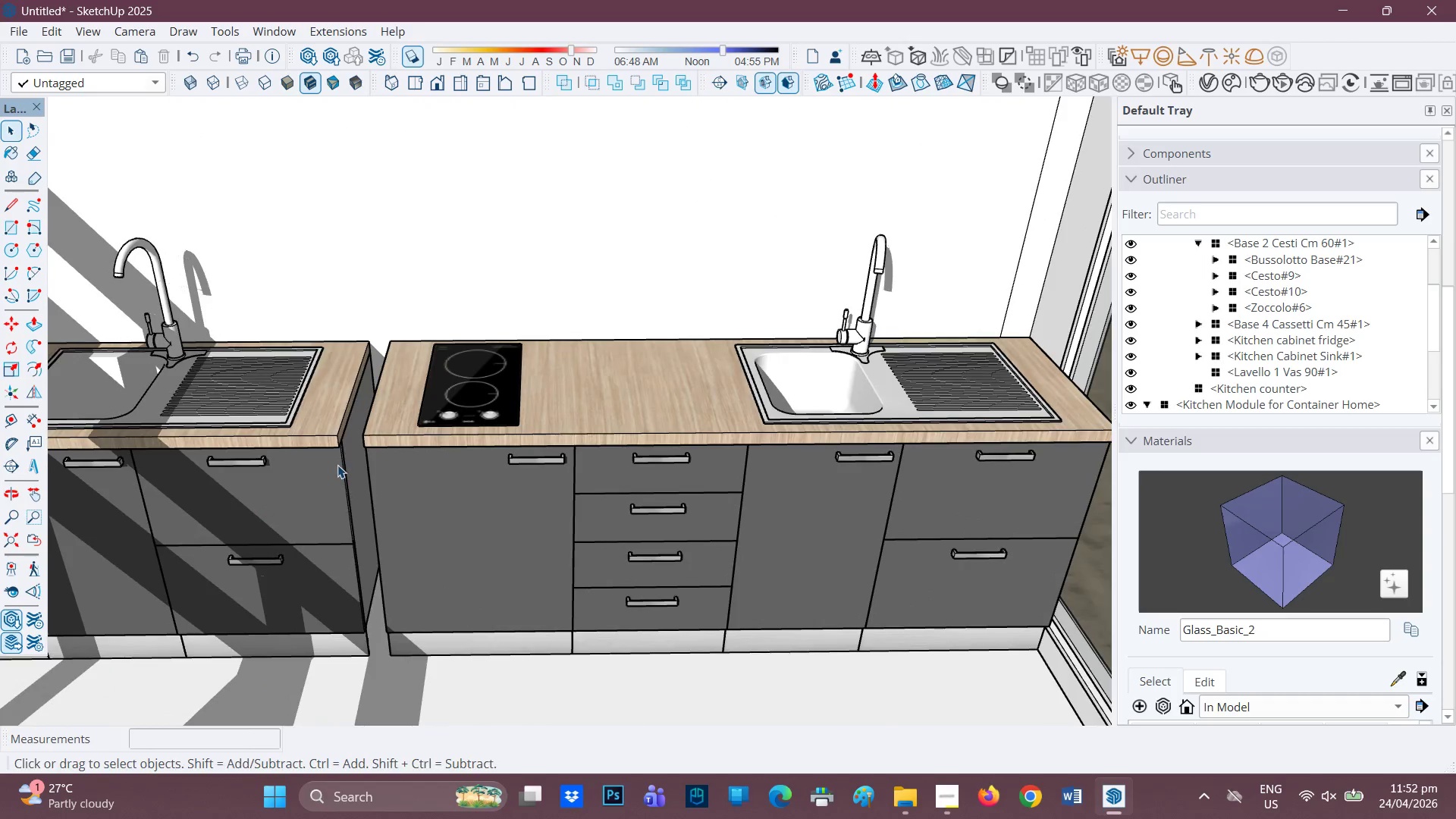 
left_click([339, 465])
 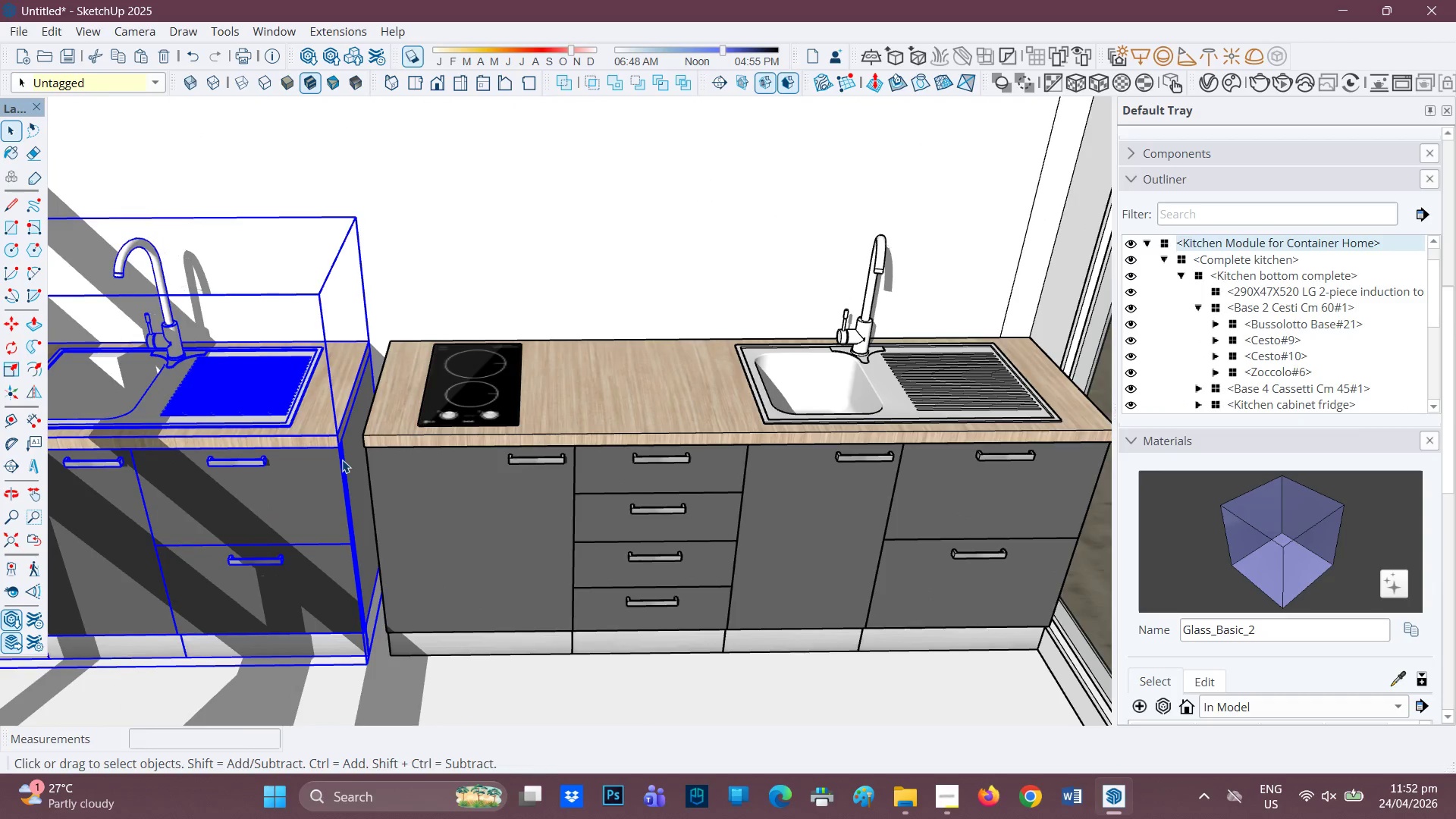 
scroll: coordinate [342, 460], scroll_direction: up, amount: 2.0
 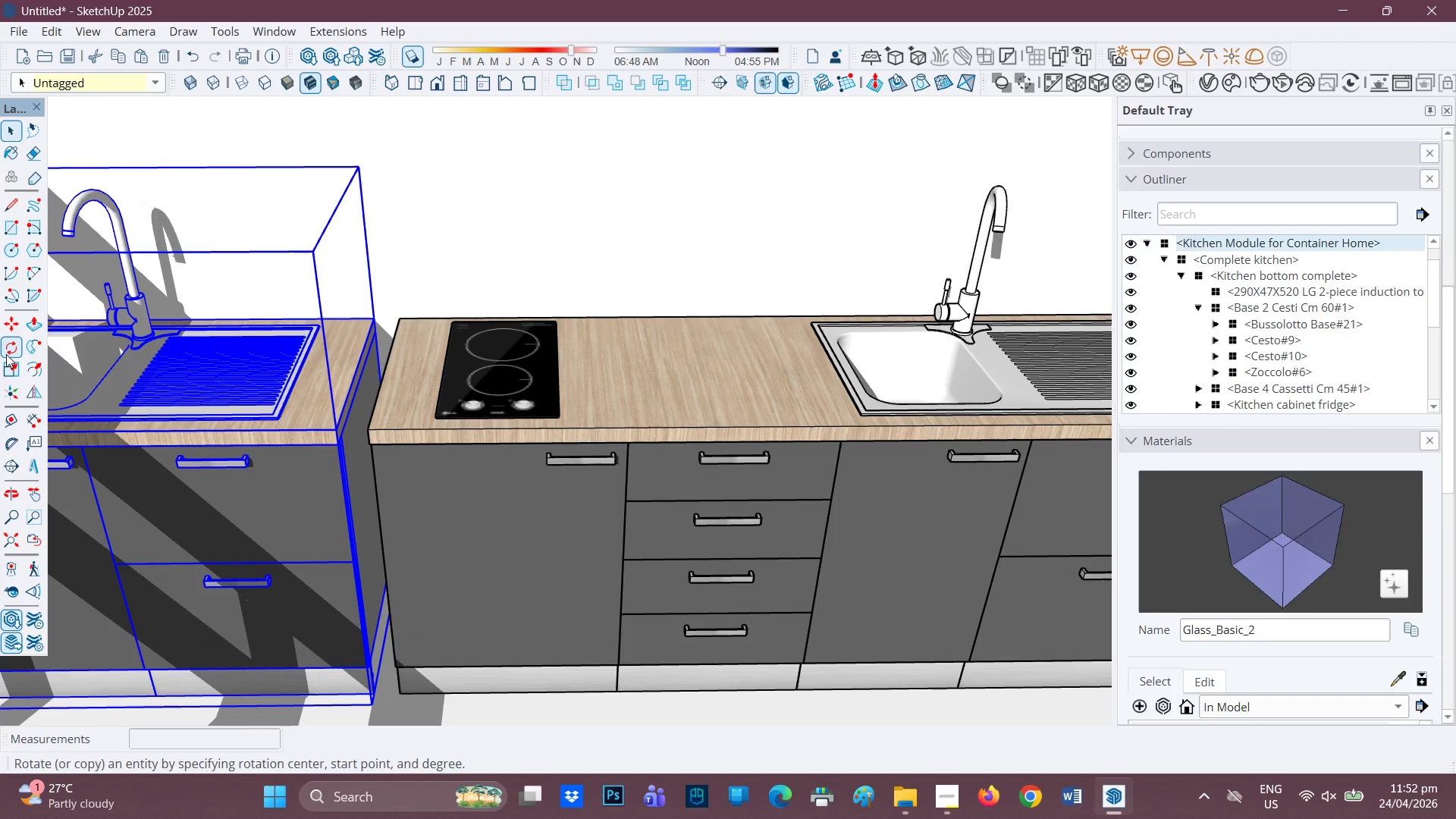 
left_click([8, 361])
 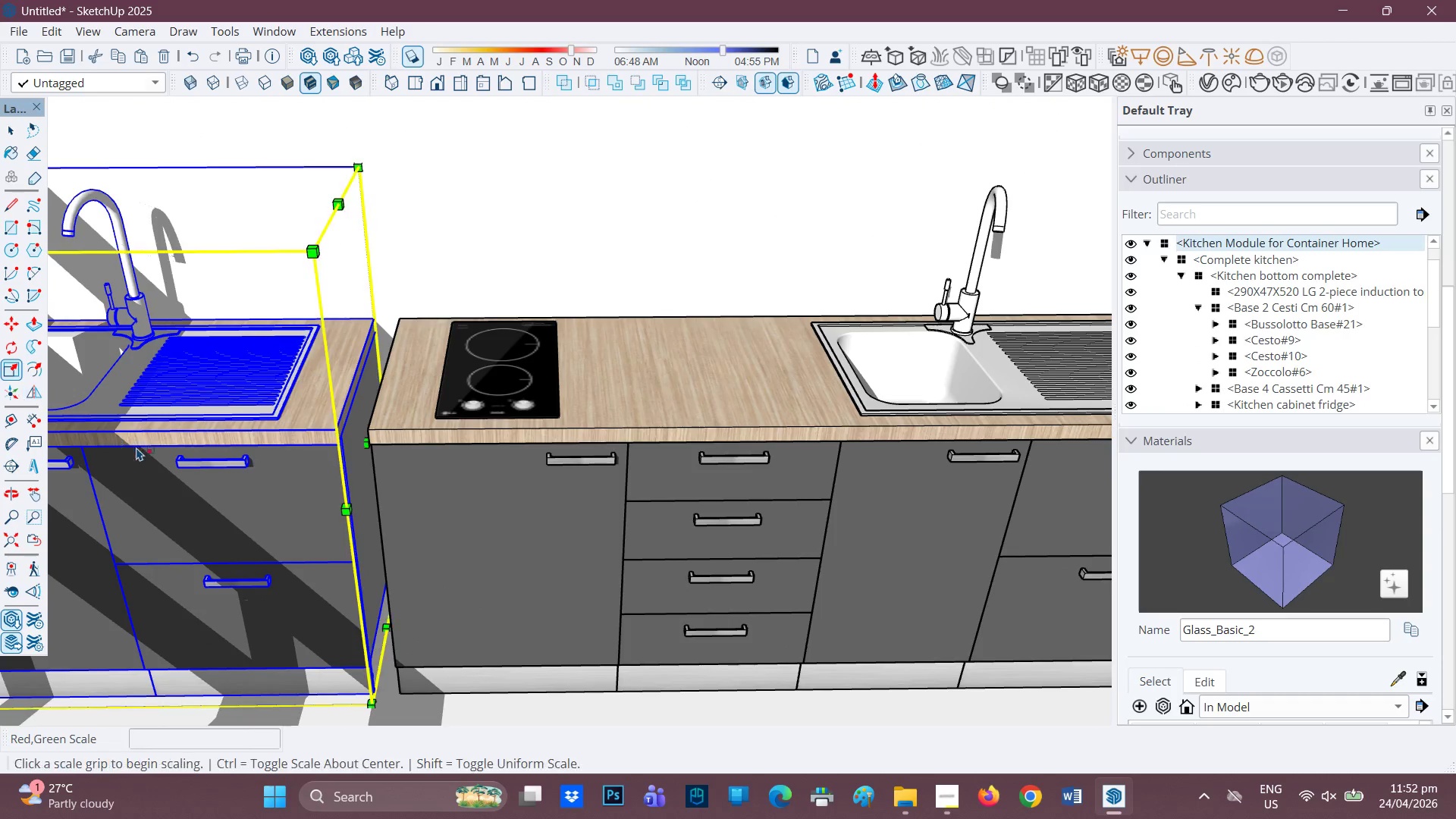 
scroll: coordinate [146, 453], scroll_direction: up, amount: 1.0
 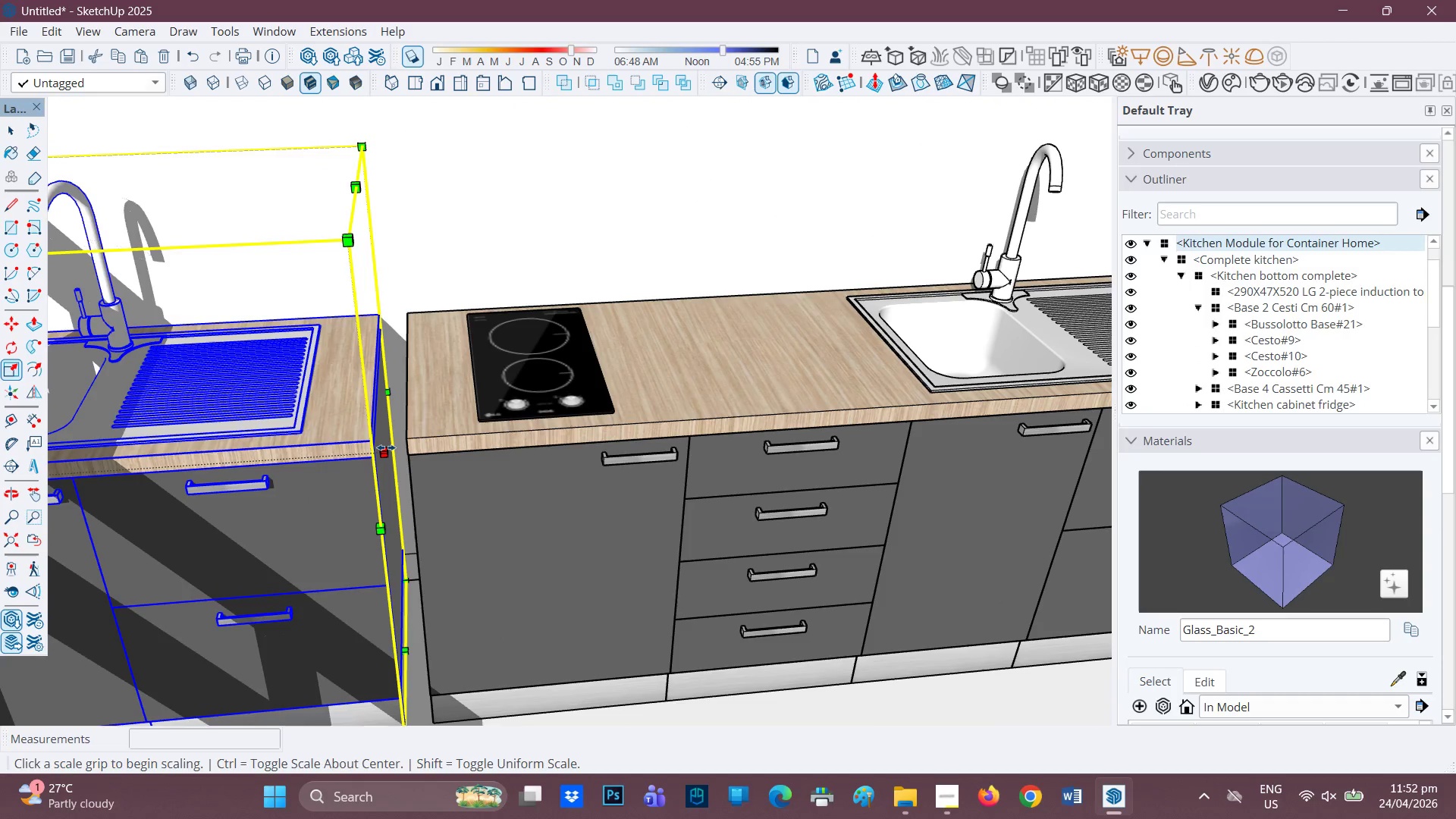 
left_click([388, 448])
 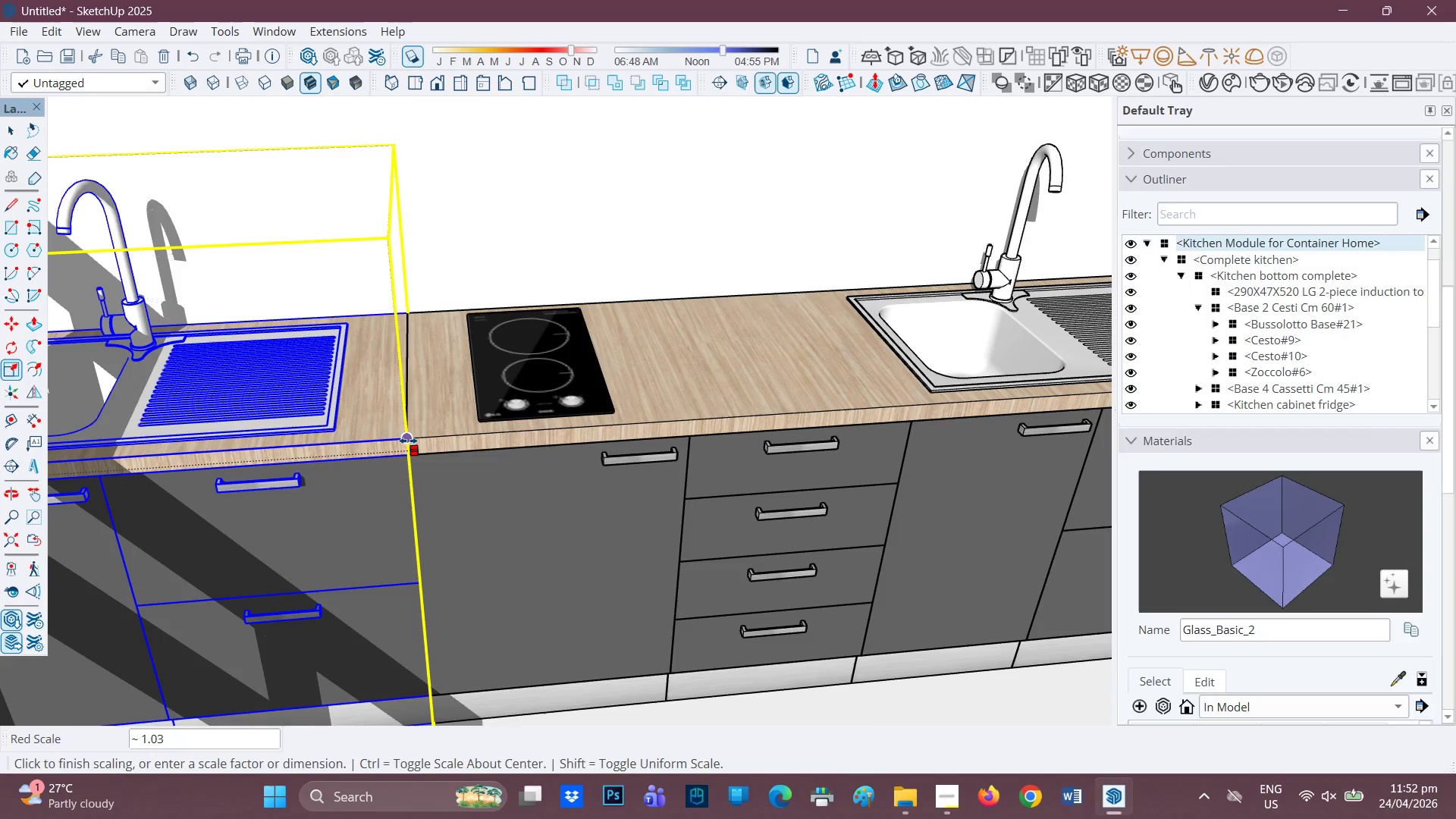 
left_click([408, 440])
 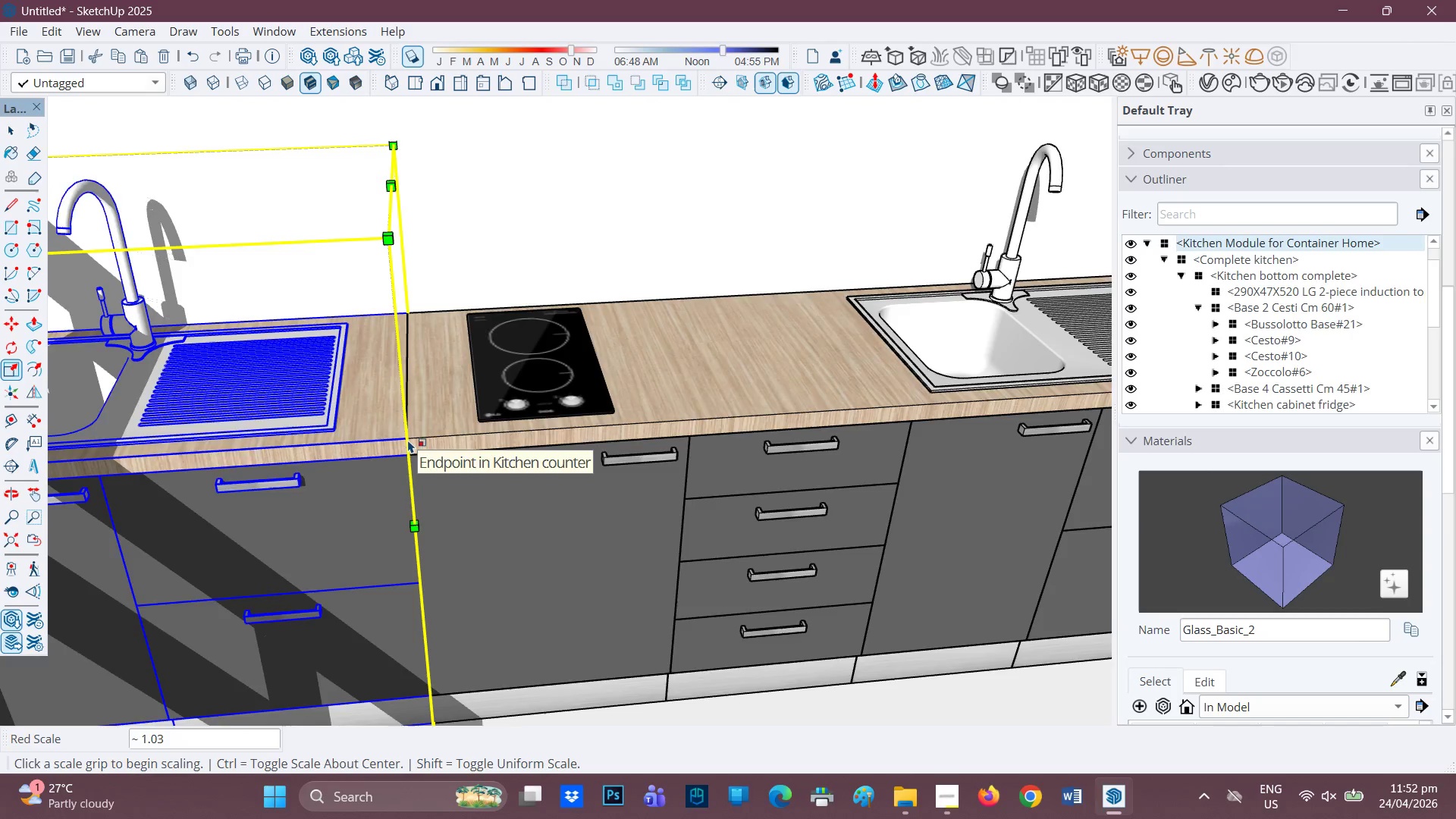 
scroll: coordinate [422, 432], scroll_direction: down, amount: 7.0
 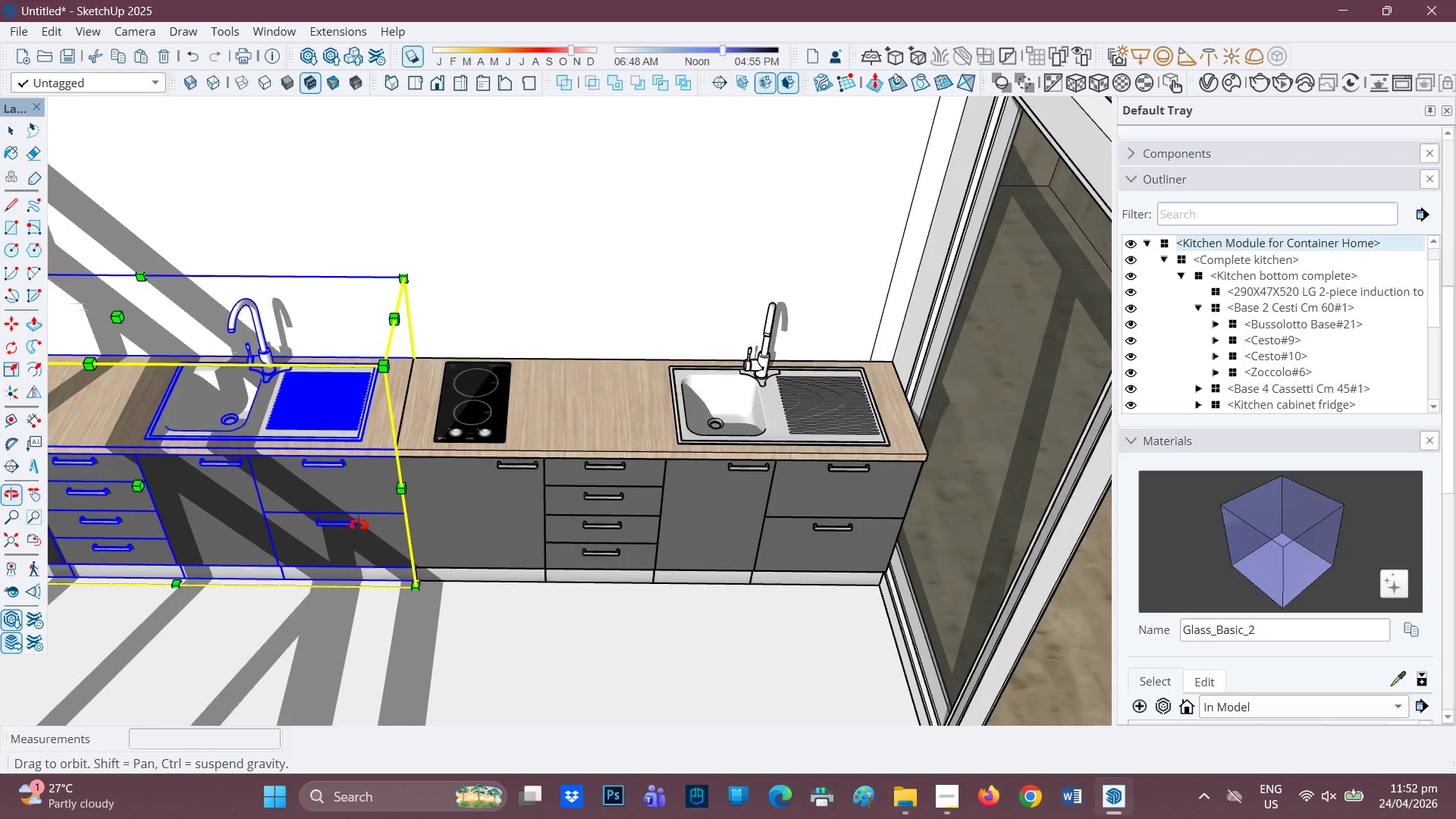 
key(Space)
 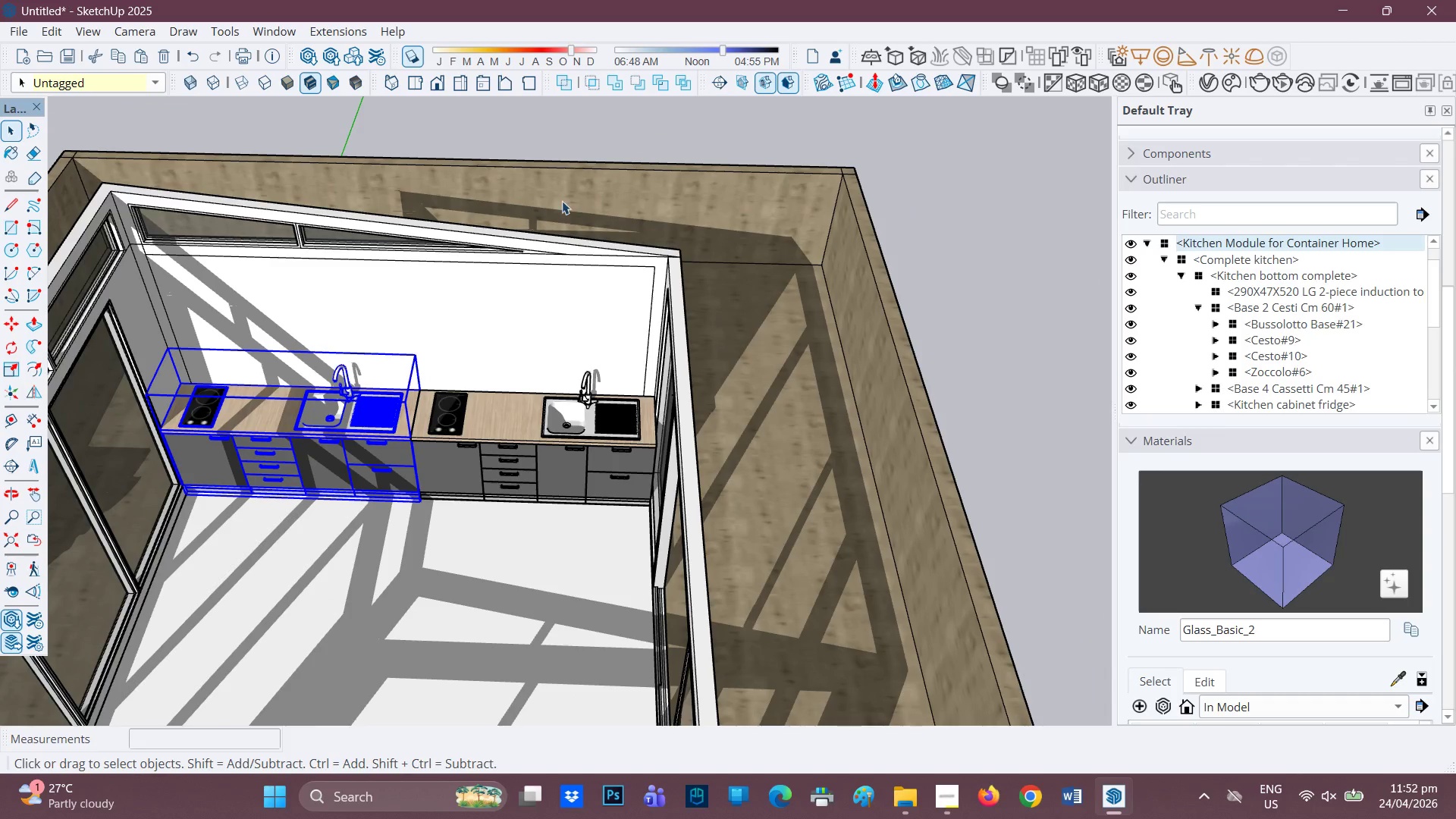 
scroll: coordinate [500, 306], scroll_direction: down, amount: 10.0
 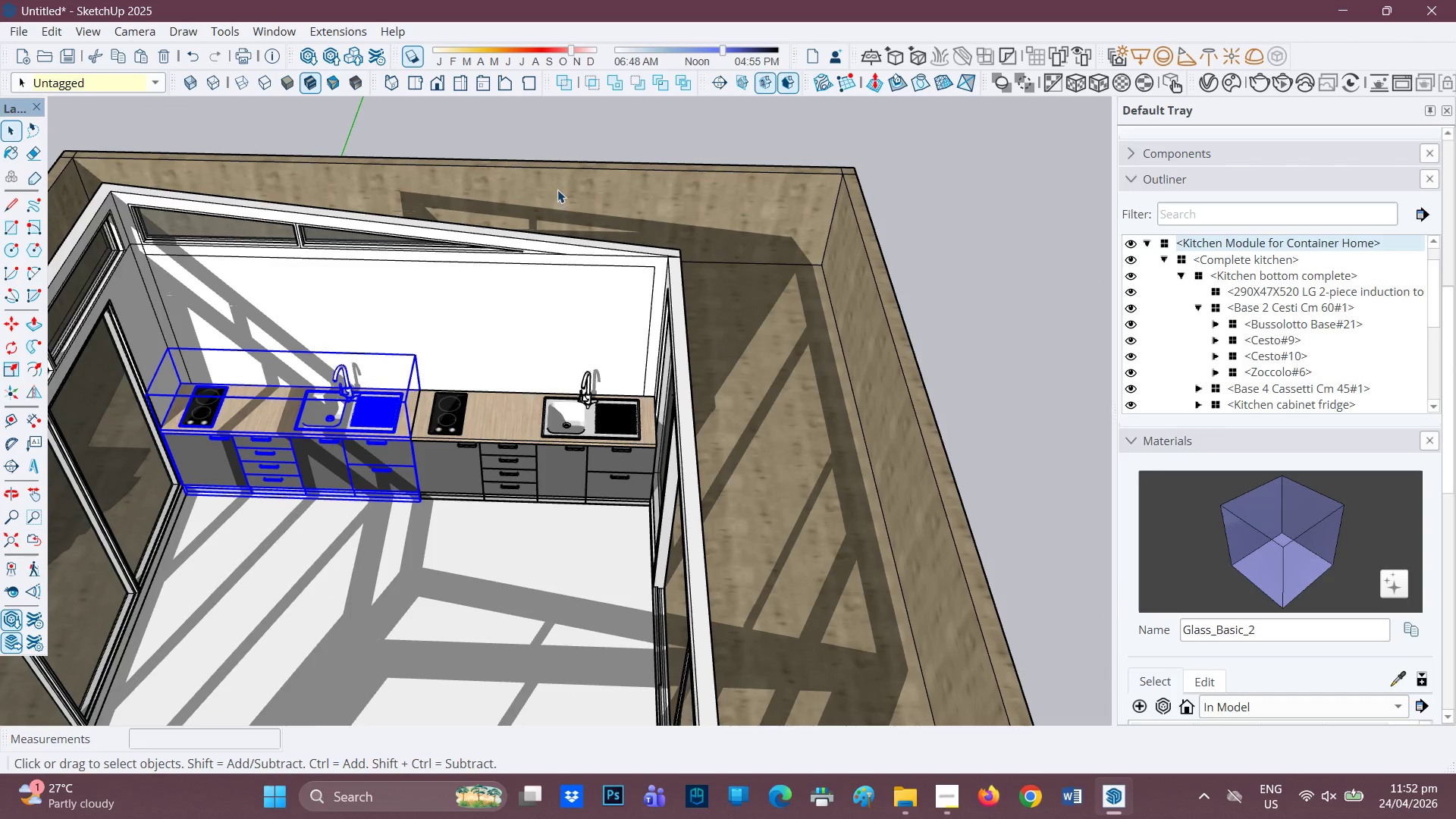 
left_click_drag(start_coordinate=[560, 195], to_coordinate=[557, 187])
 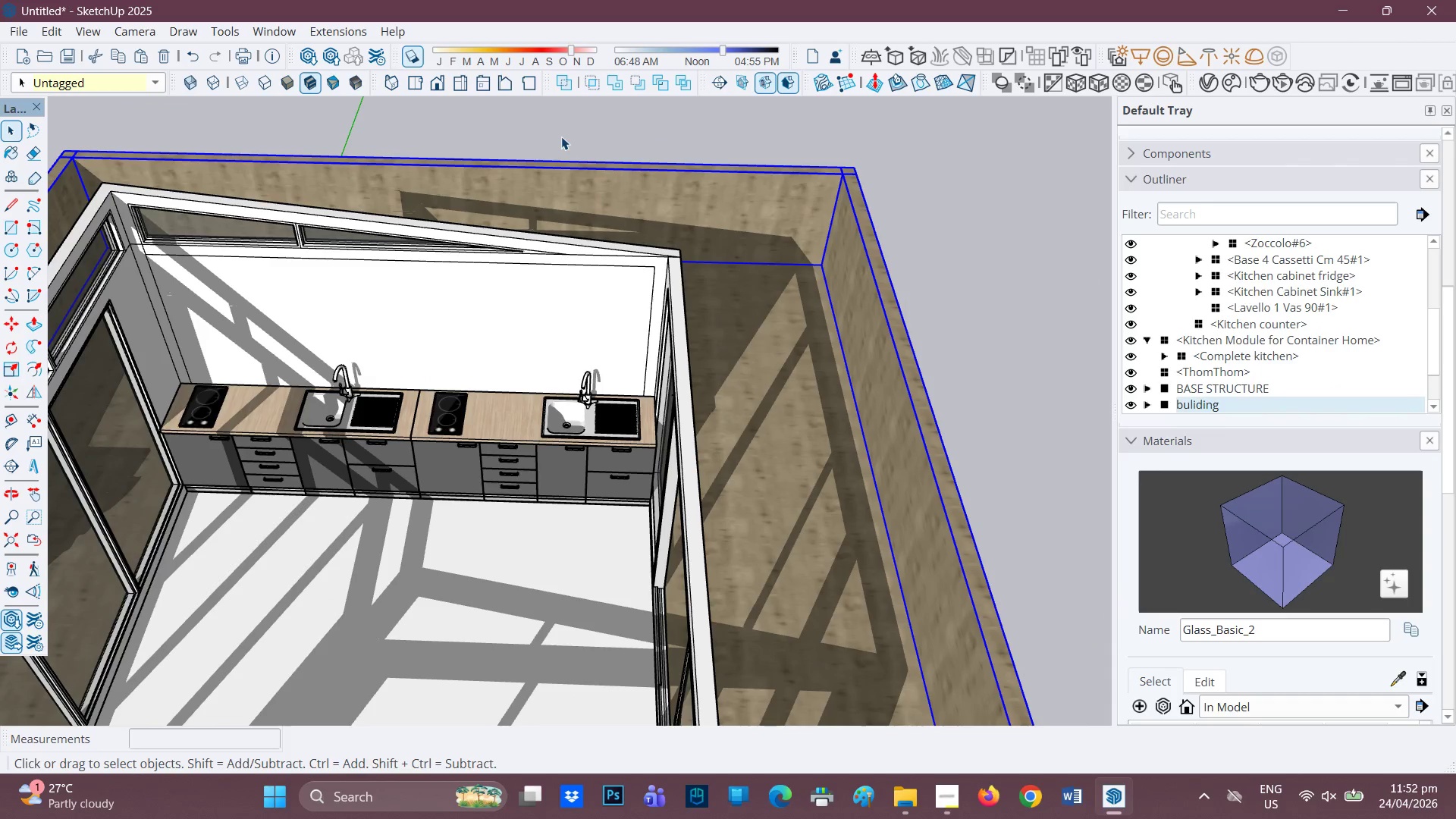 
double_click([561, 136])
 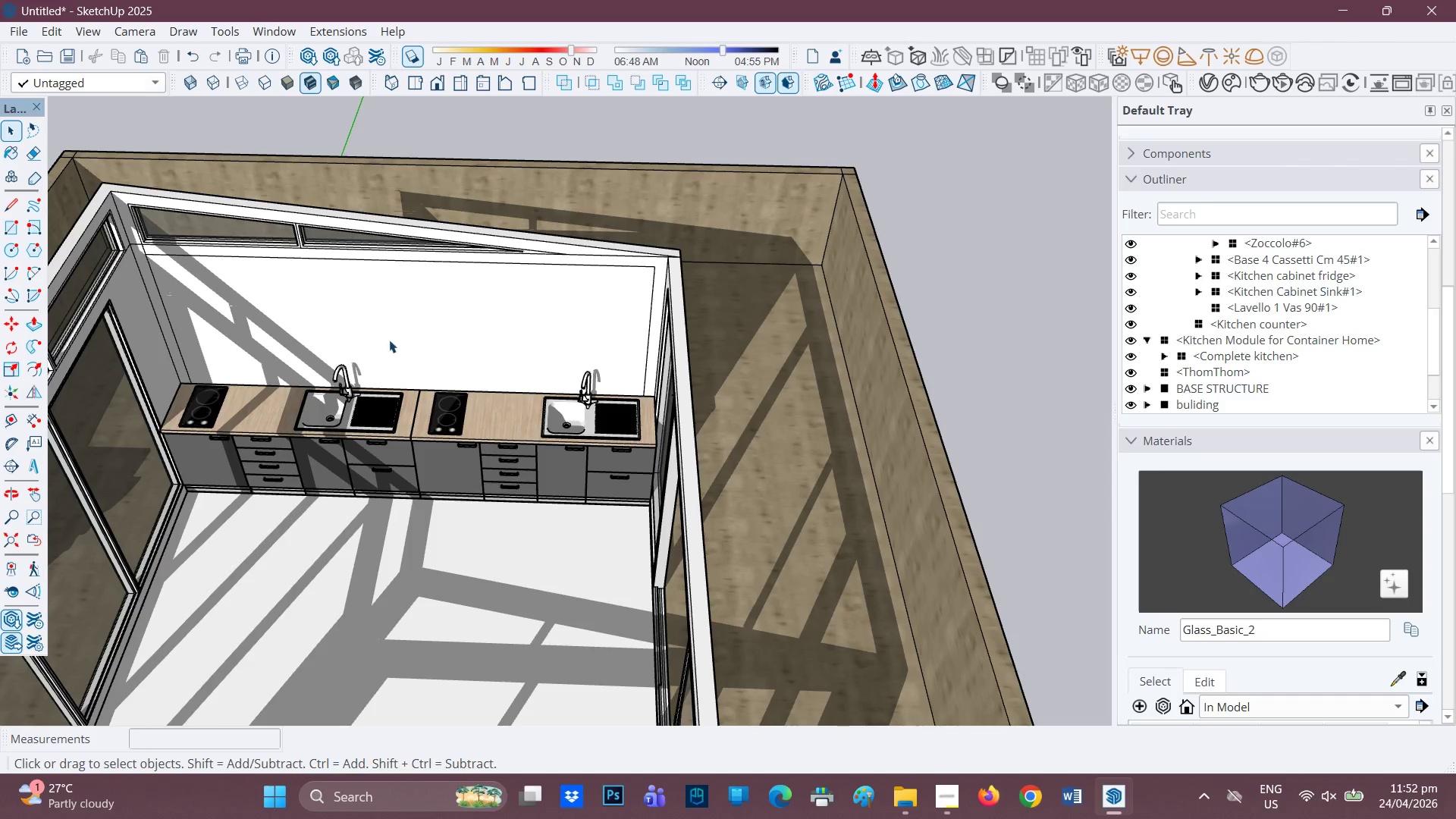 
scroll: coordinate [394, 436], scroll_direction: up, amount: 3.0
 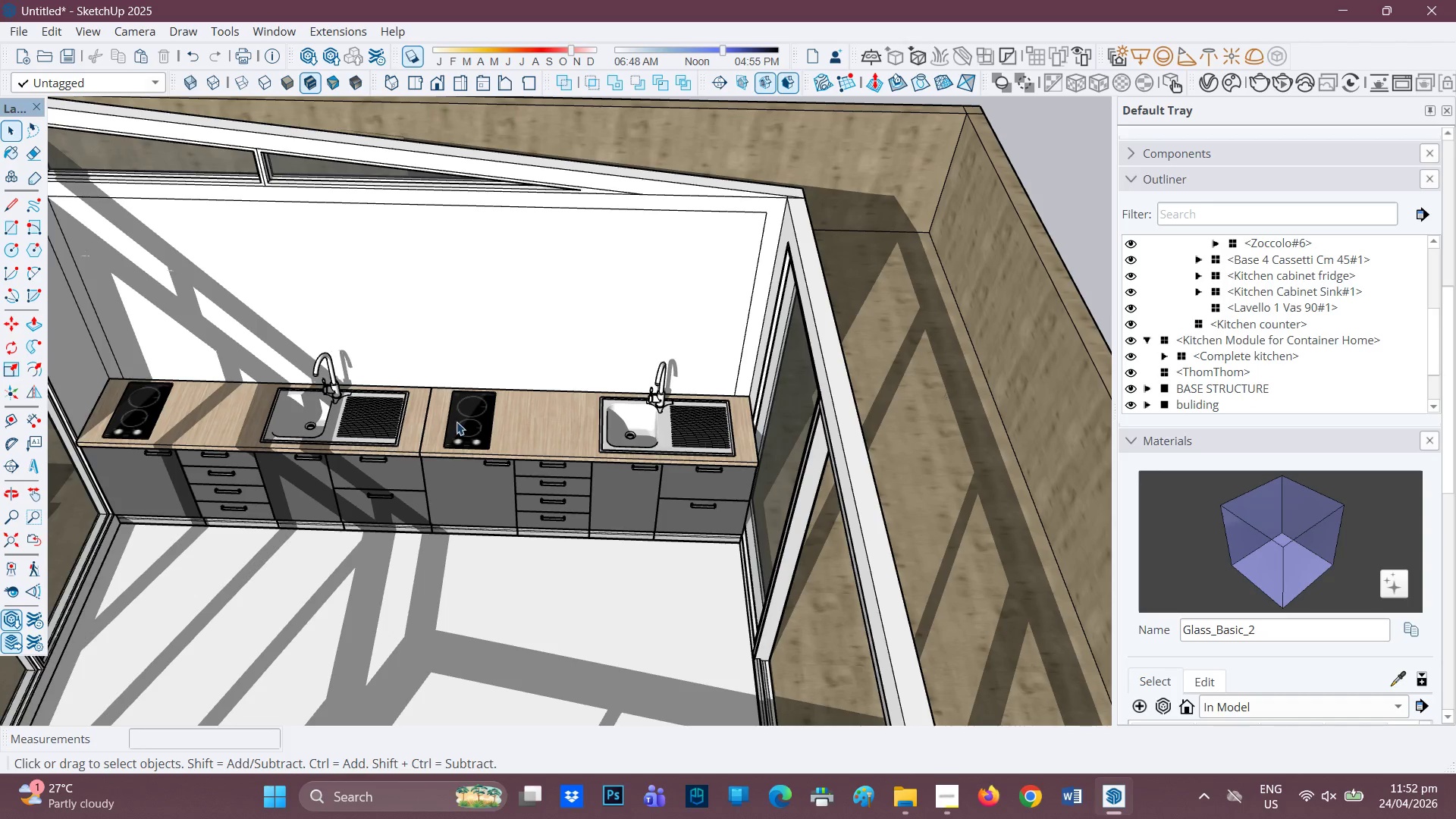 
left_click([478, 425])
 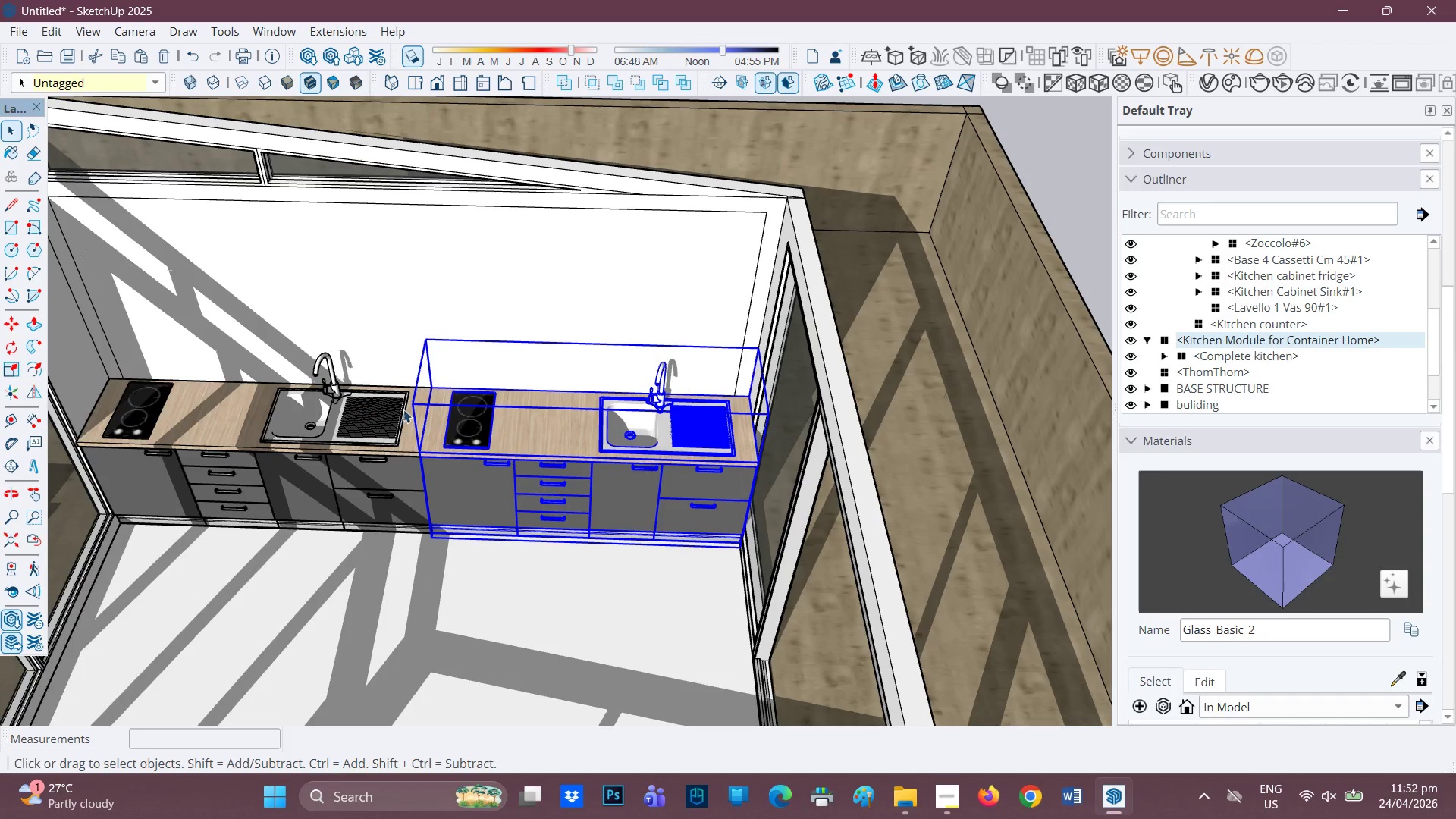 
left_click([469, 426])
 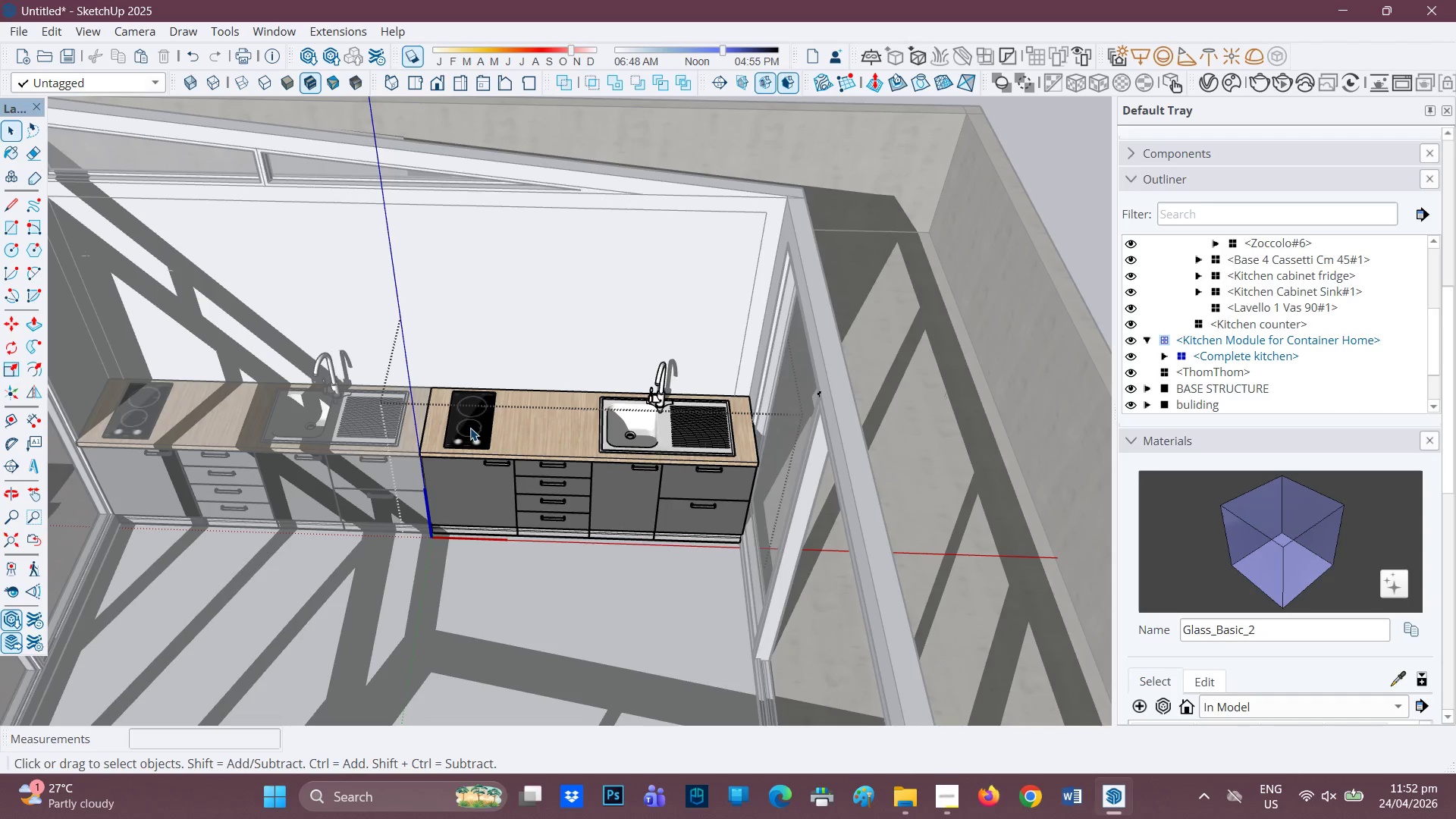 
left_click([471, 428])
 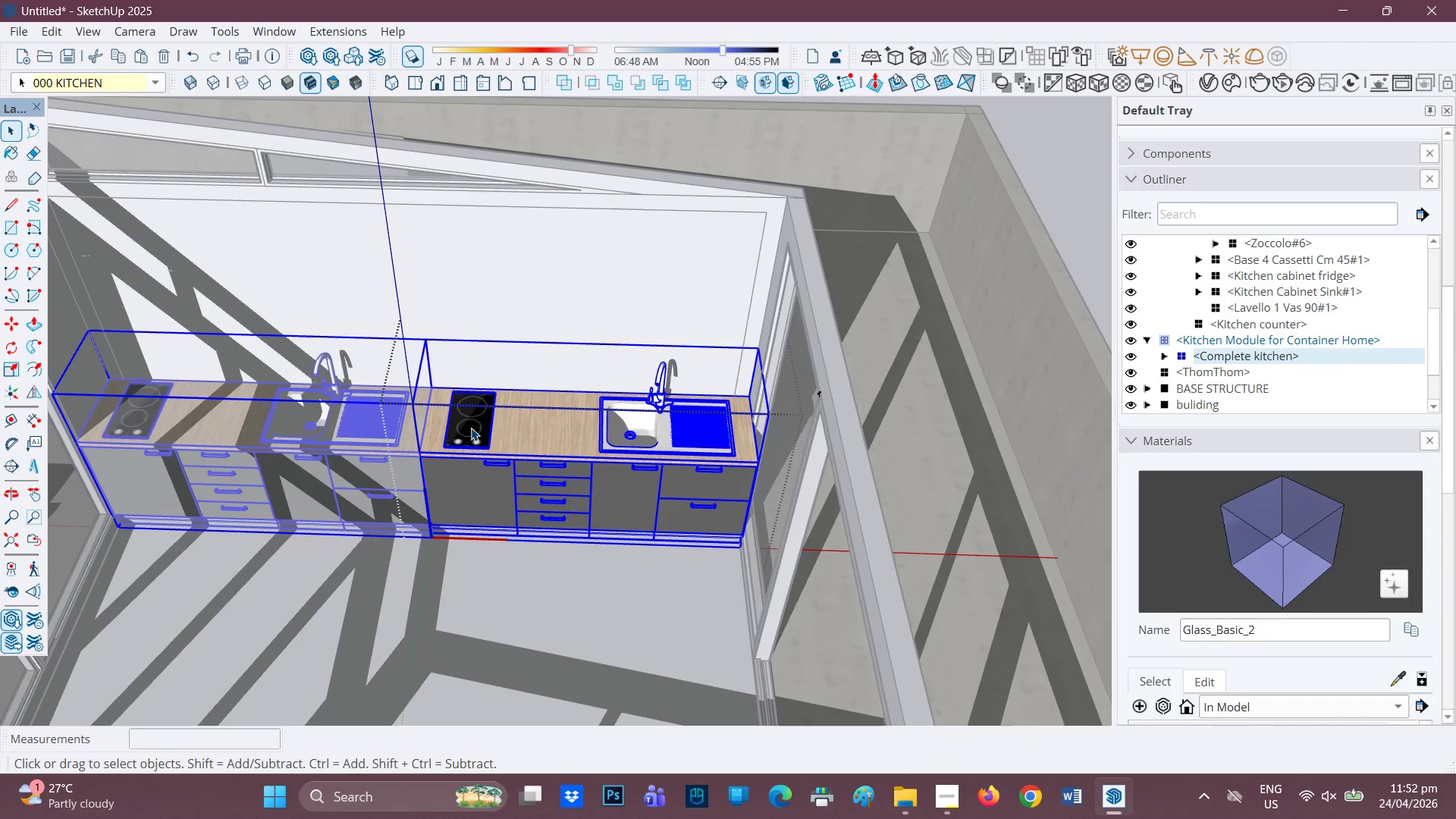 
double_click([471, 428])
 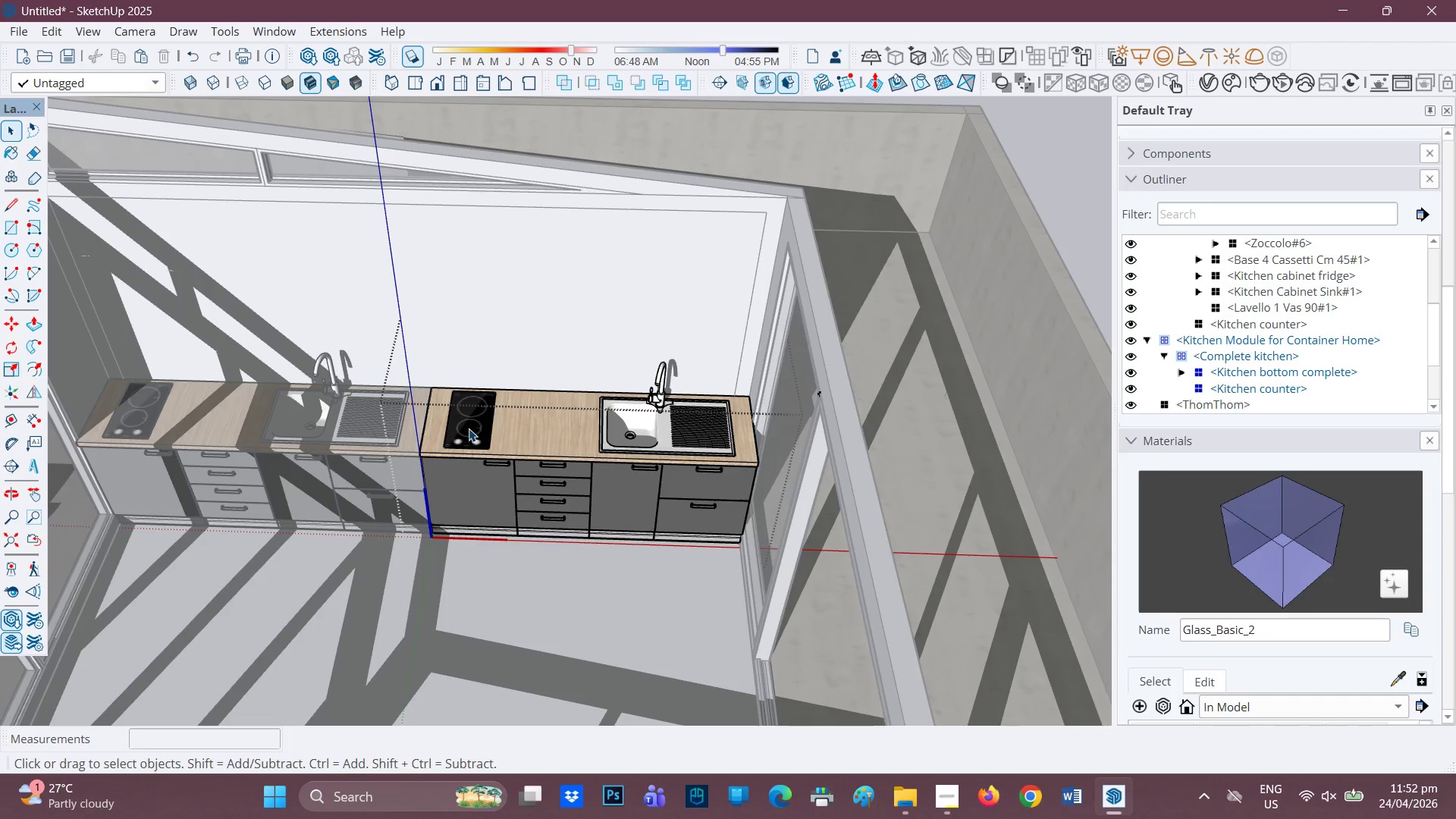 
left_click([469, 428])
 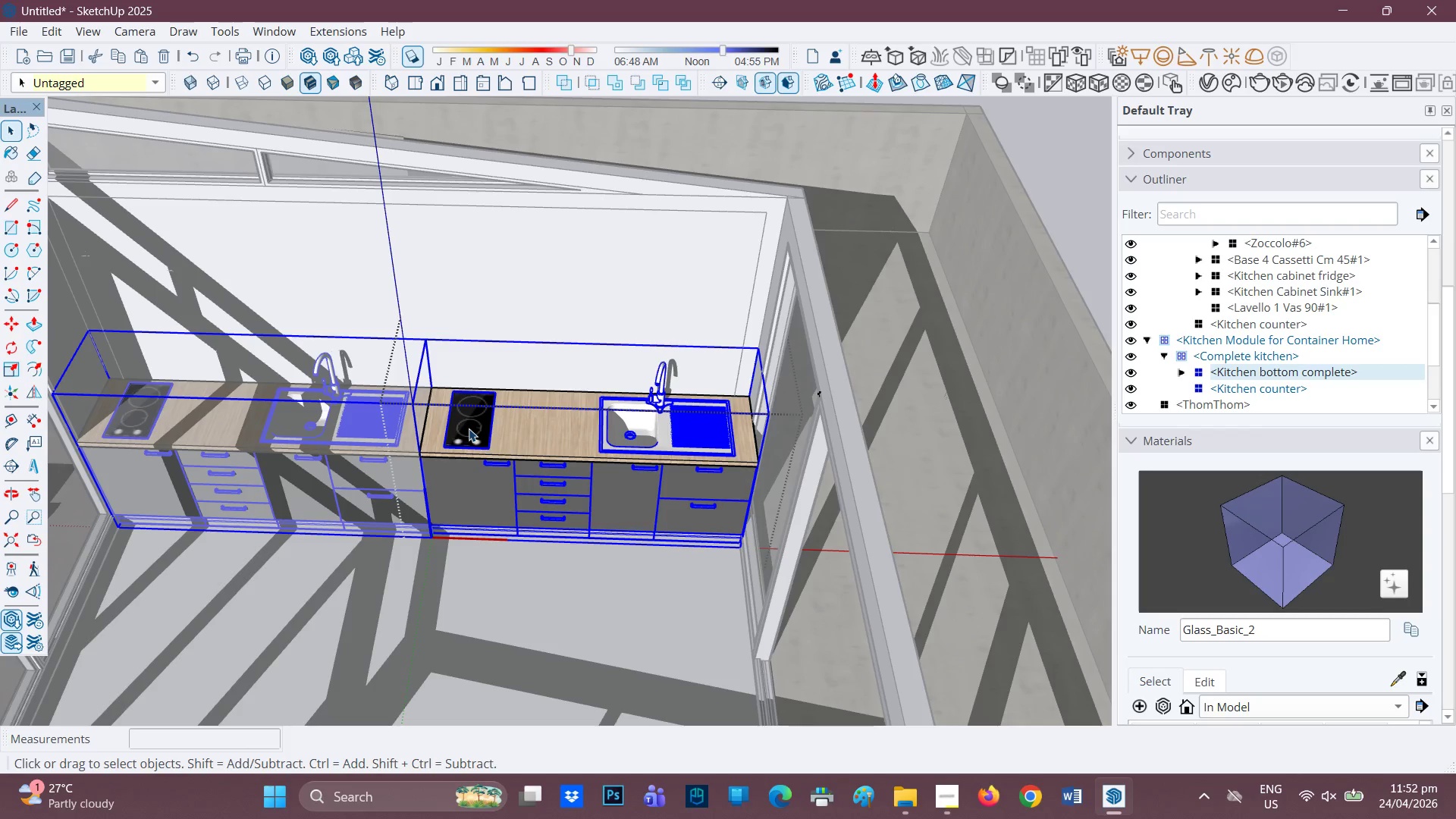 
double_click([469, 428])
 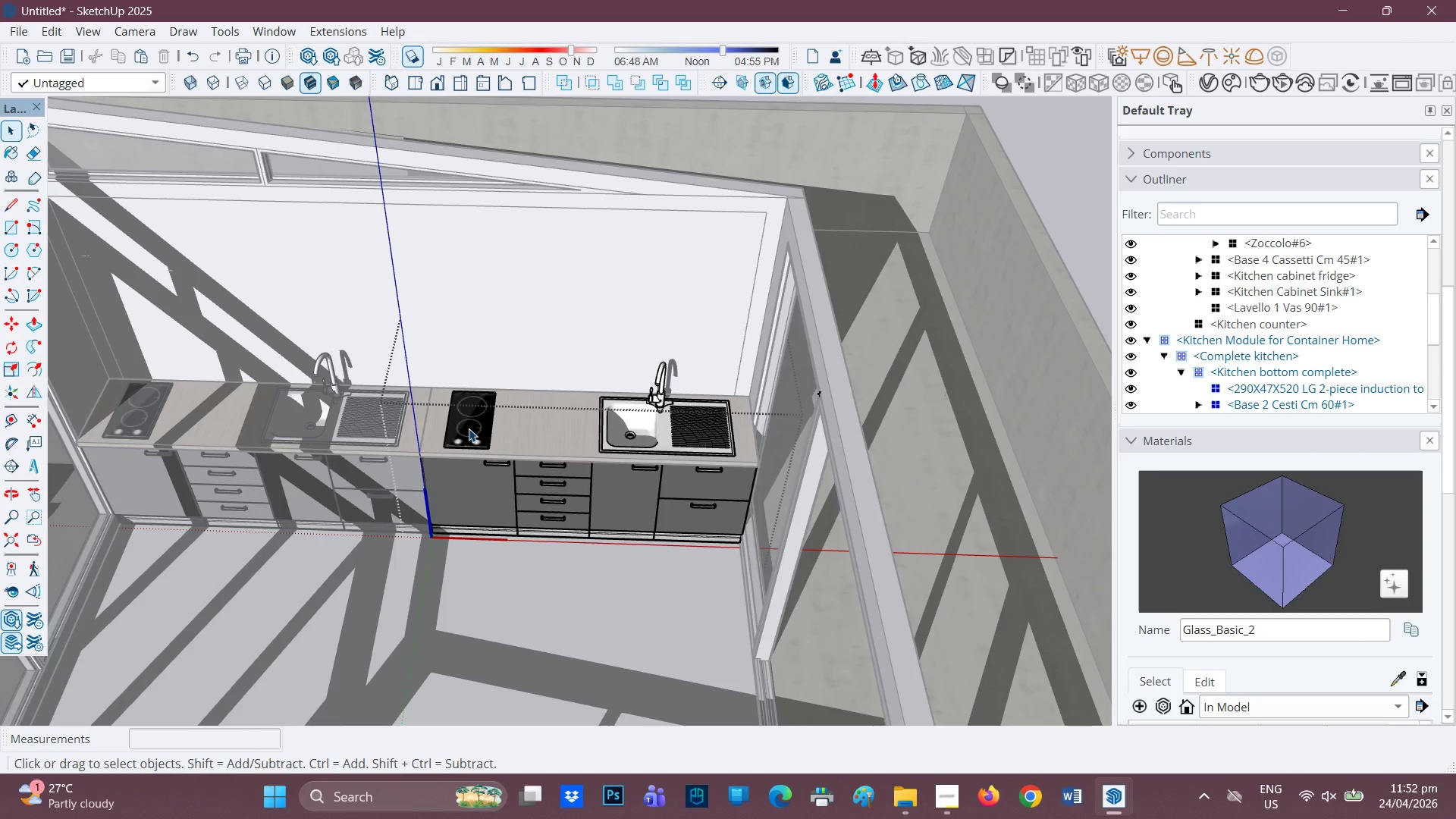 
left_click([469, 428])
 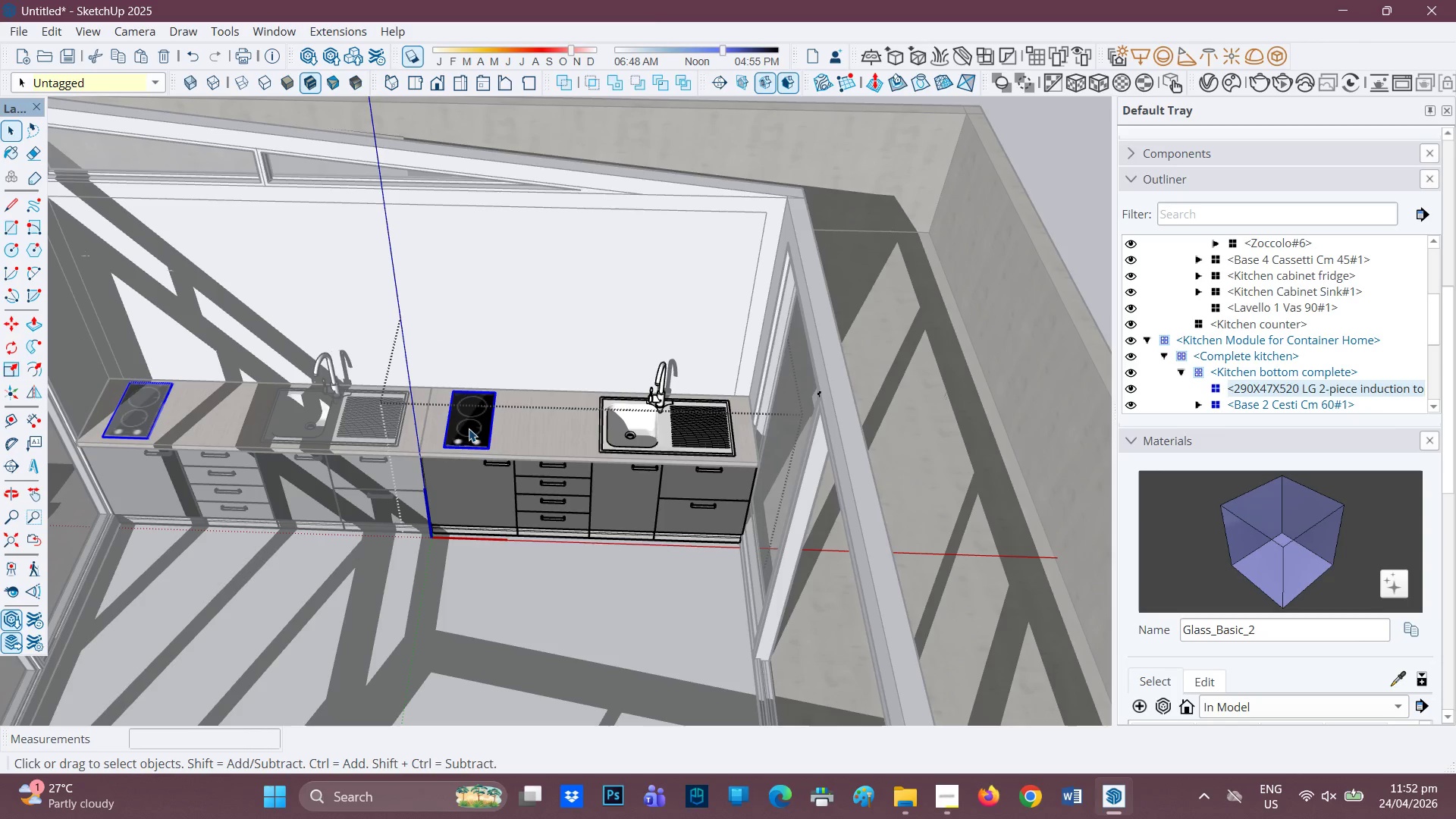 
right_click([469, 428])
 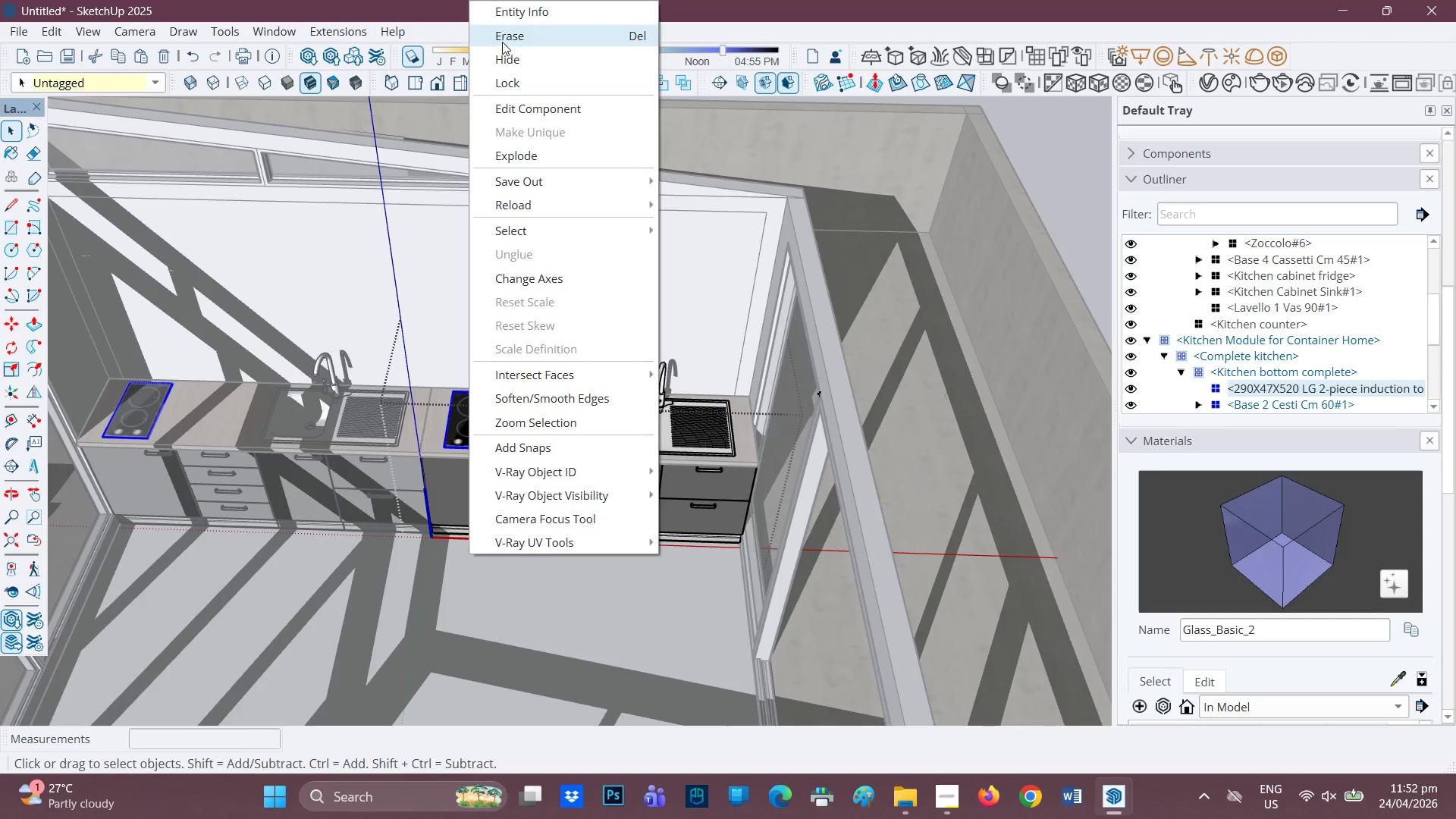 
key(Space)
 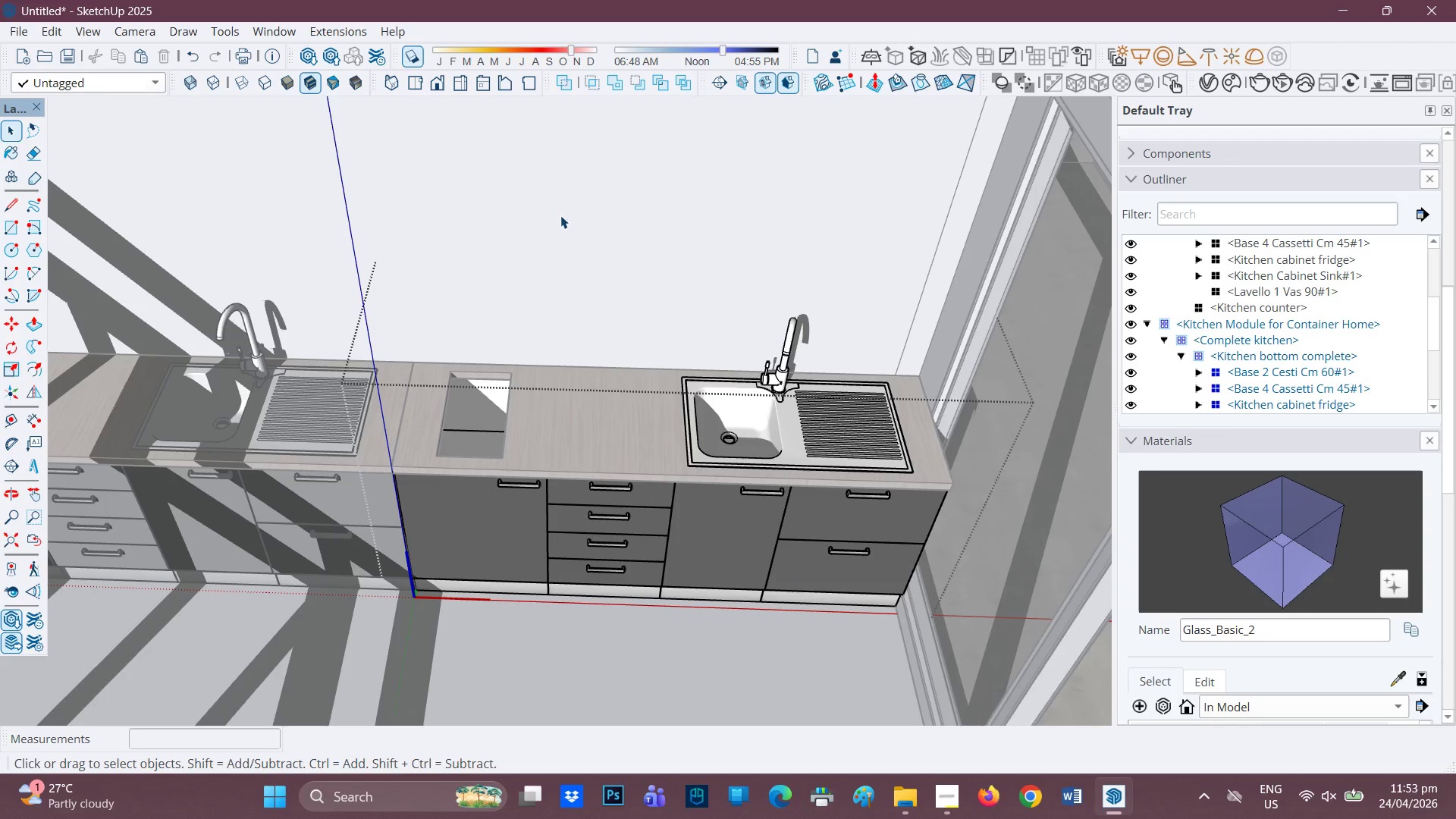 
scroll: coordinate [475, 423], scroll_direction: up, amount: 4.0
 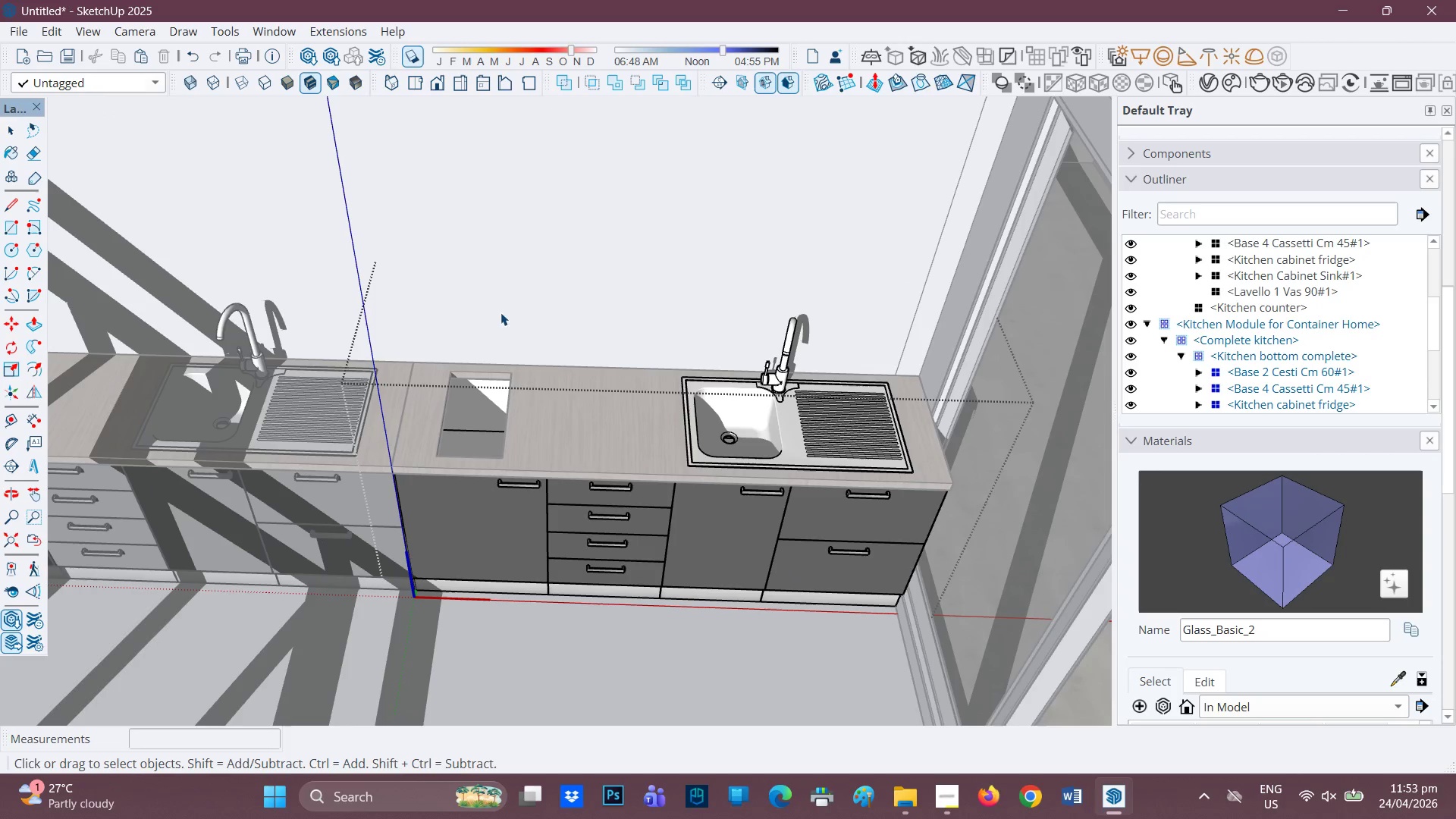 
left_click([560, 215])
 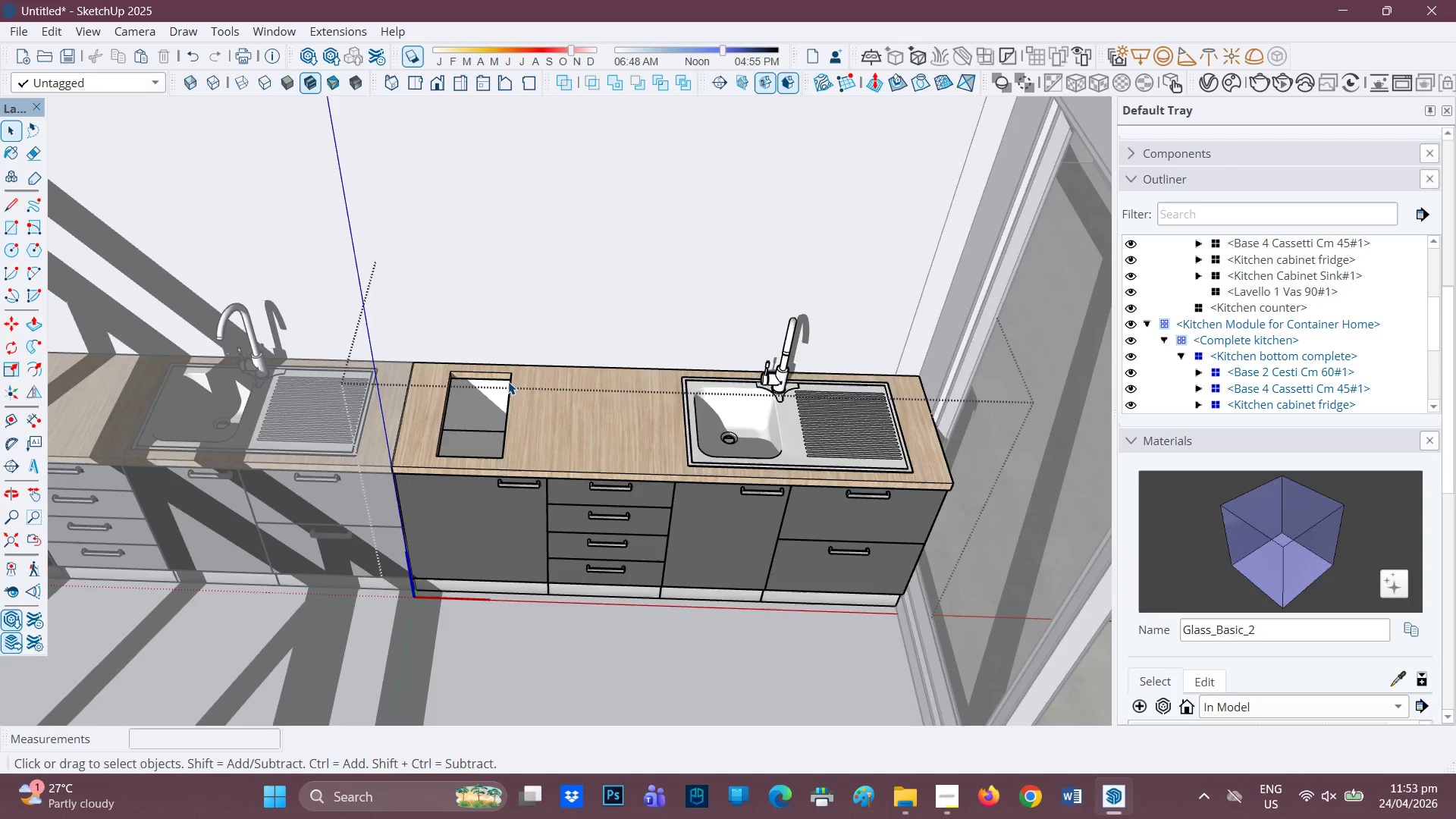 
left_click([504, 400])
 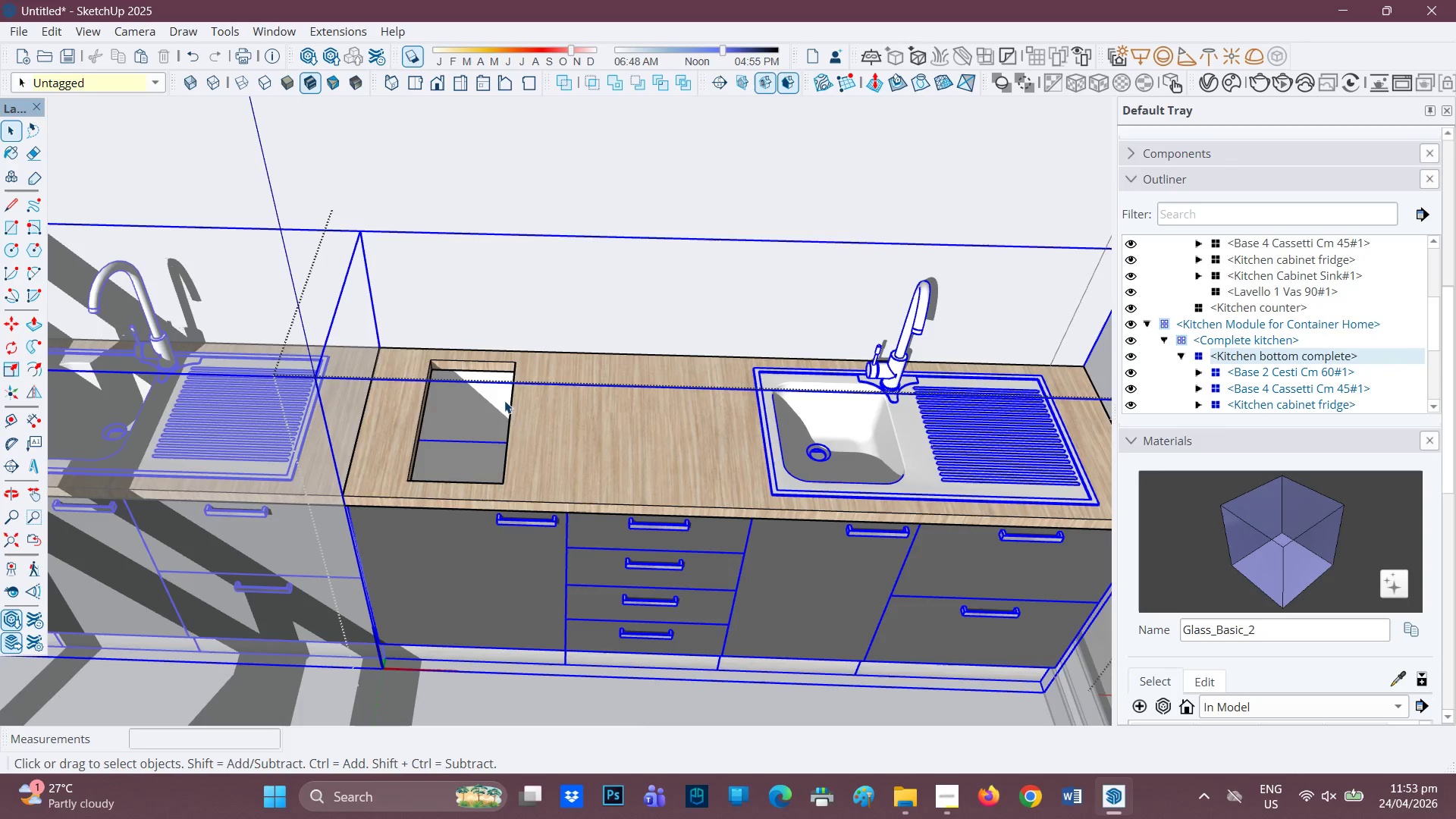 
scroll: coordinate [497, 411], scroll_direction: up, amount: 3.0
 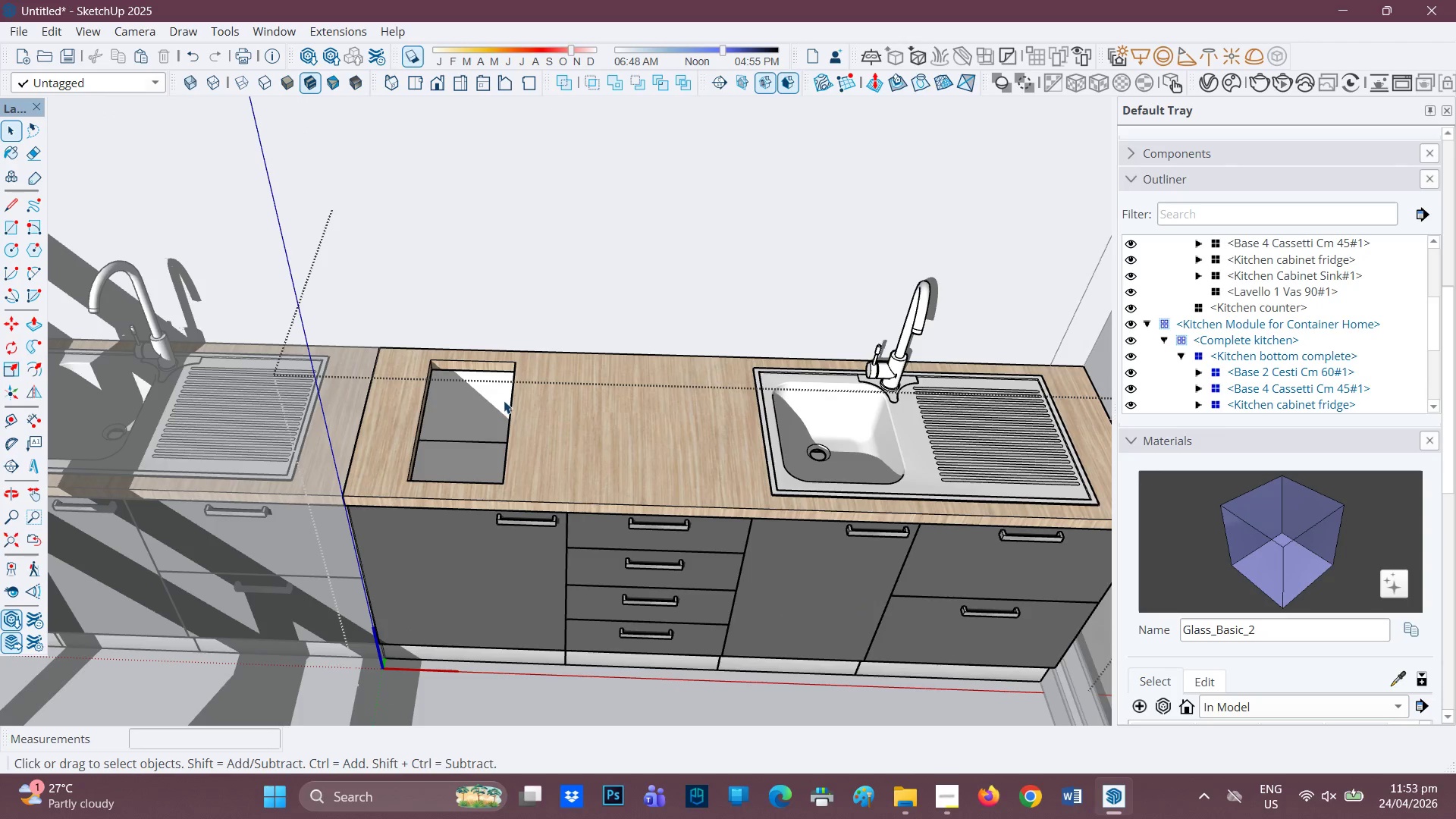 
double_click([504, 400])
 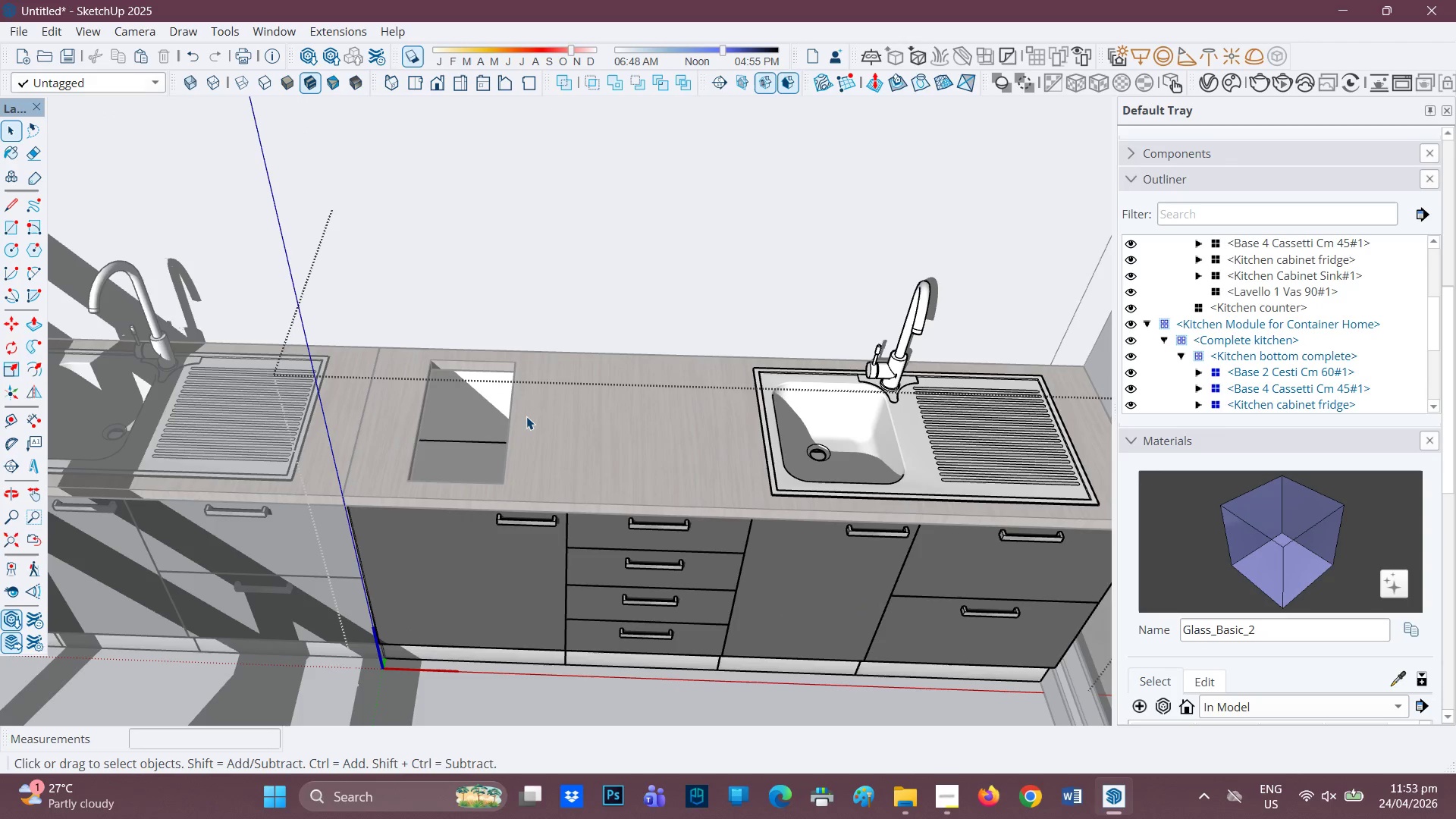 
triple_click([526, 416])
 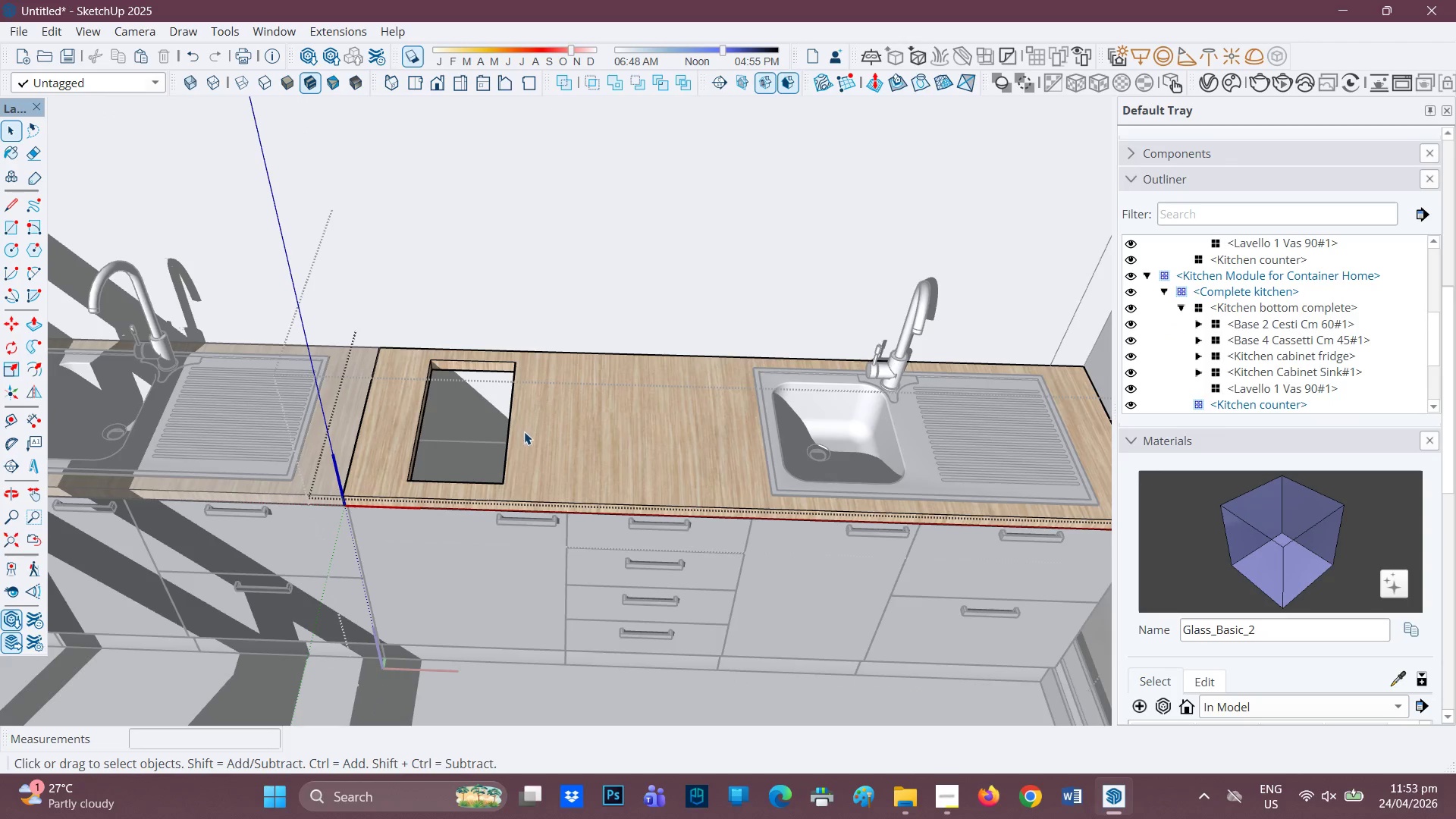 
scroll: coordinate [524, 438], scroll_direction: up, amount: 3.0
 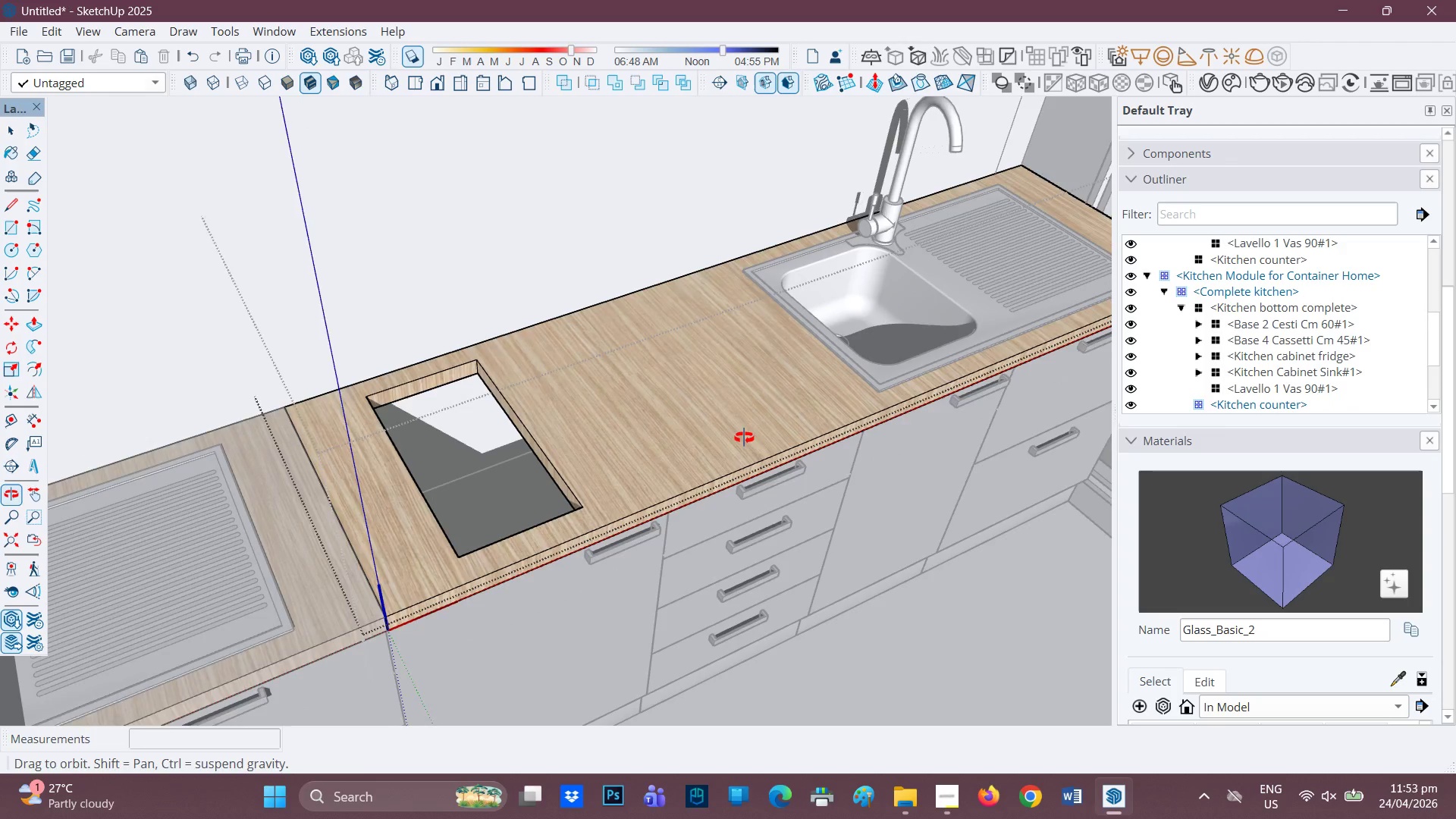 
key(P)
 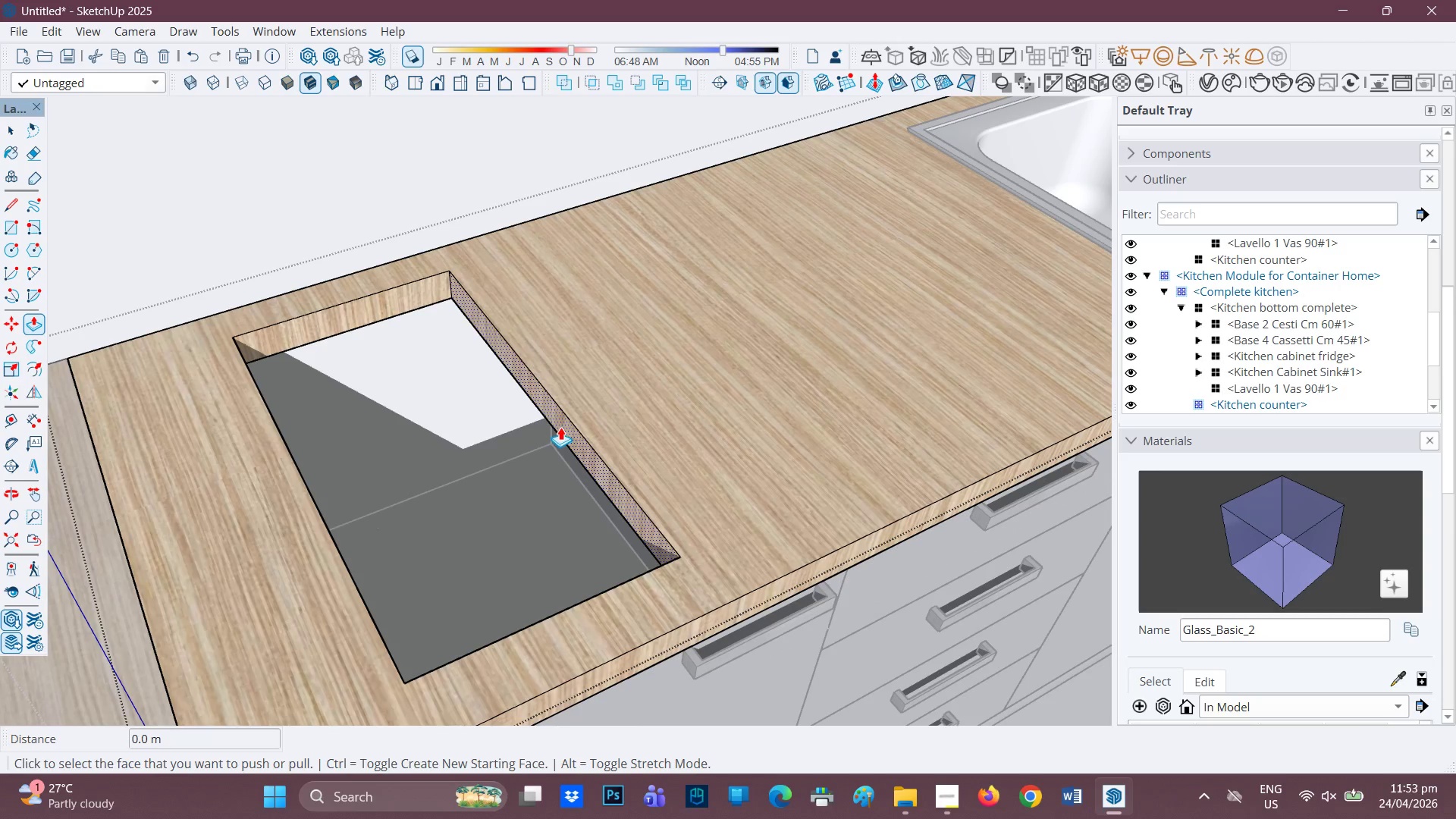 
scroll: coordinate [515, 464], scroll_direction: up, amount: 5.0
 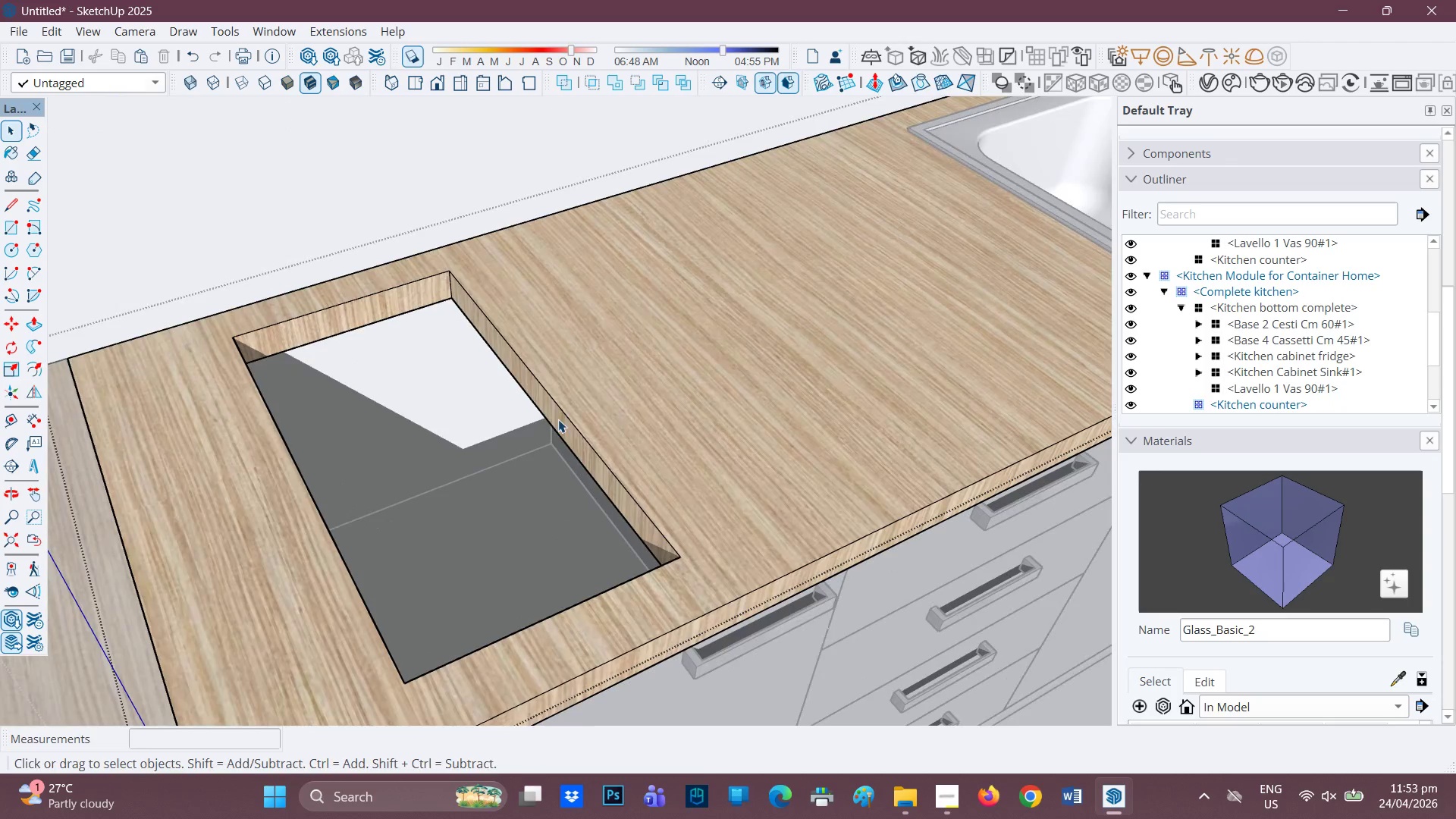 
left_click([561, 427])
 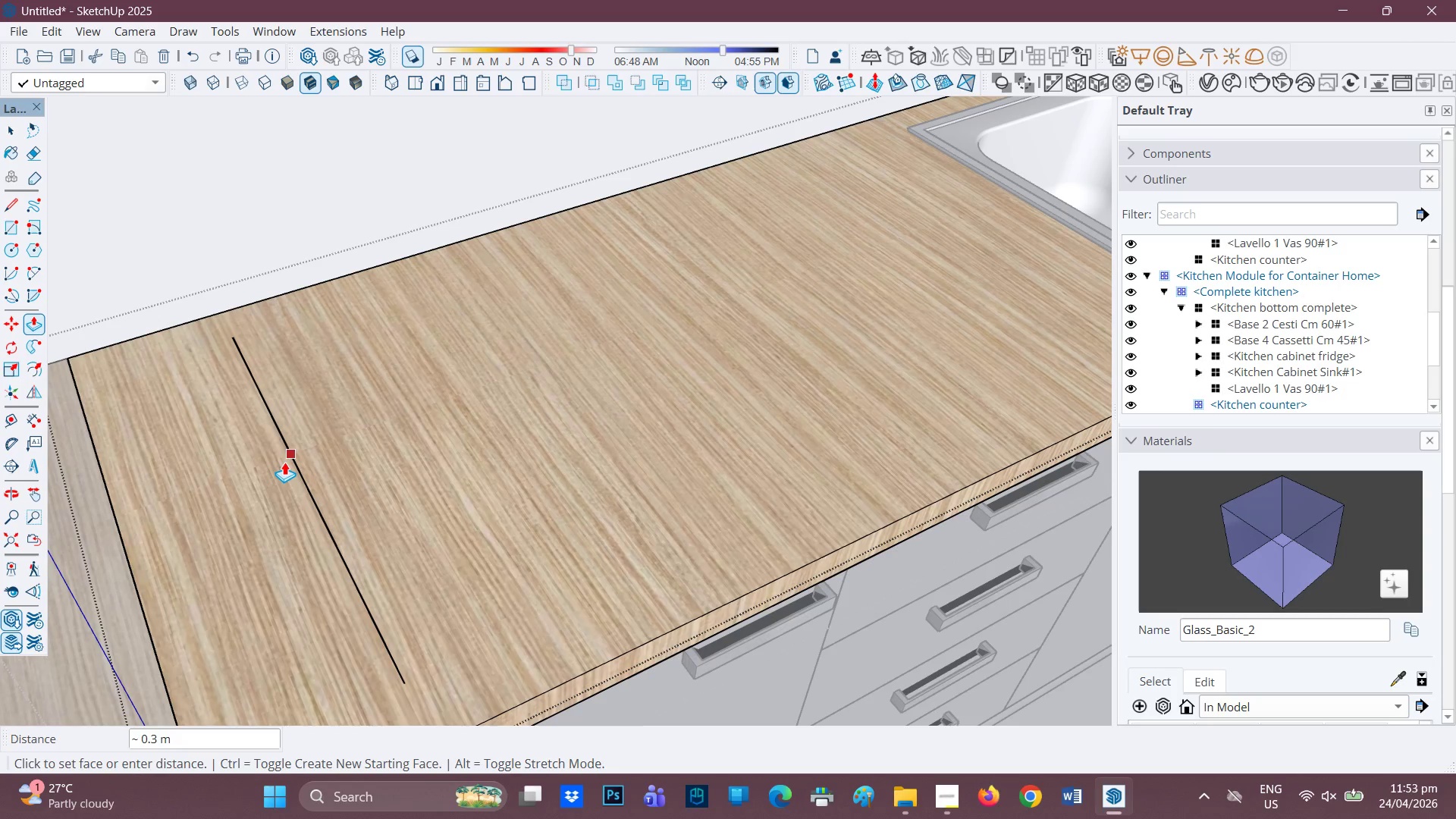 
left_click([284, 462])
 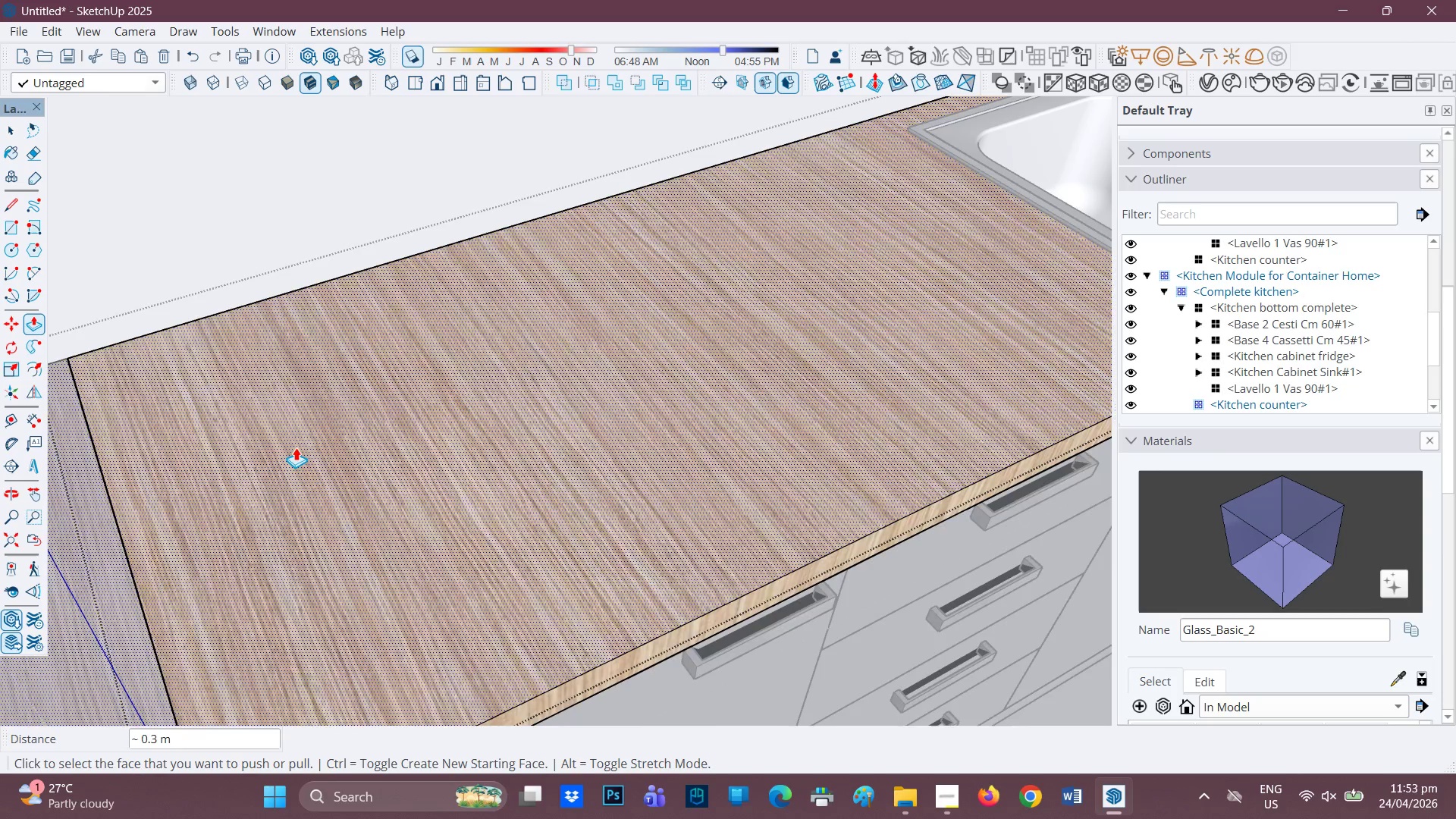 
scroll: coordinate [366, 441], scroll_direction: down, amount: 20.0
 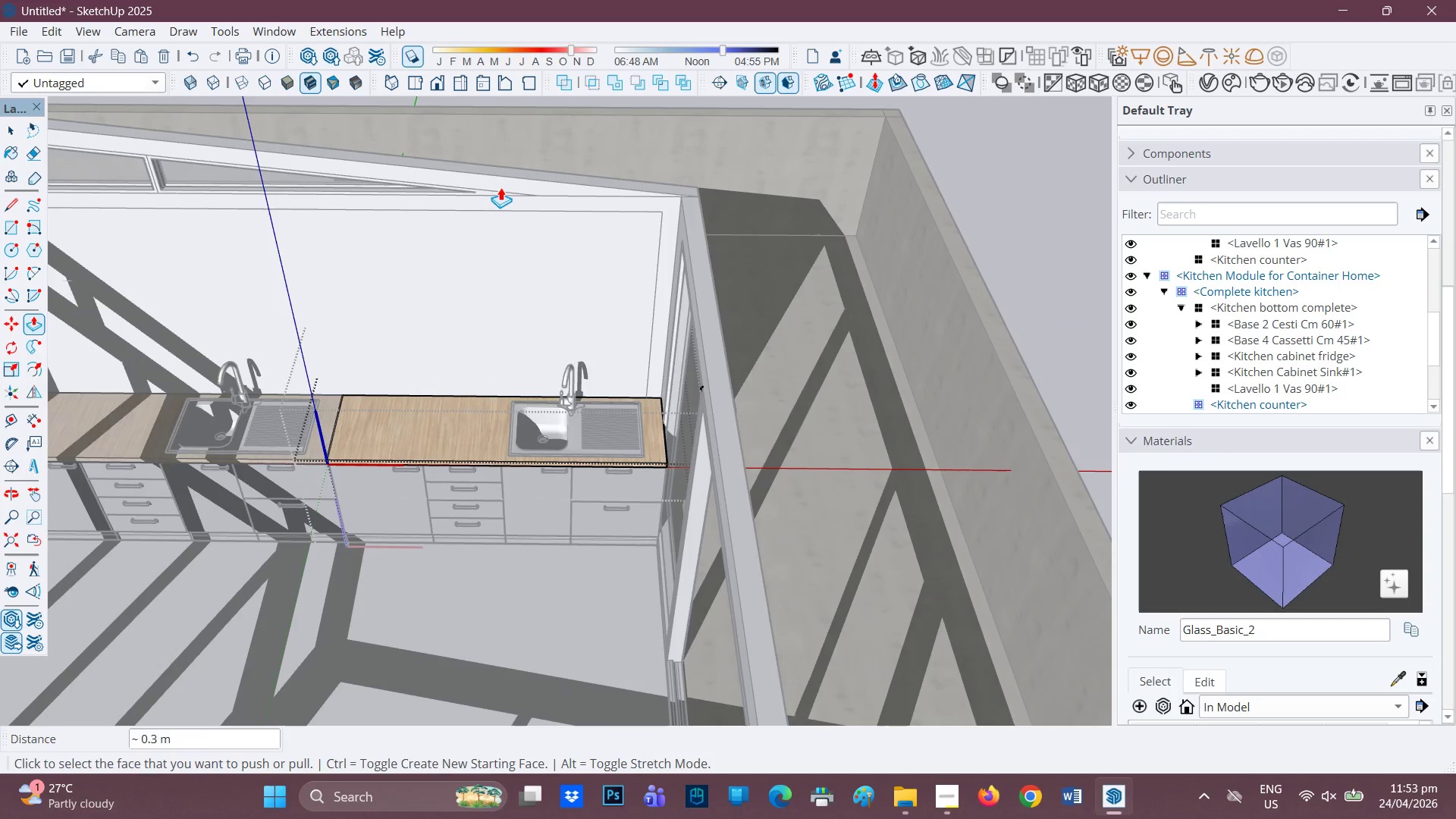 
key(Space)
 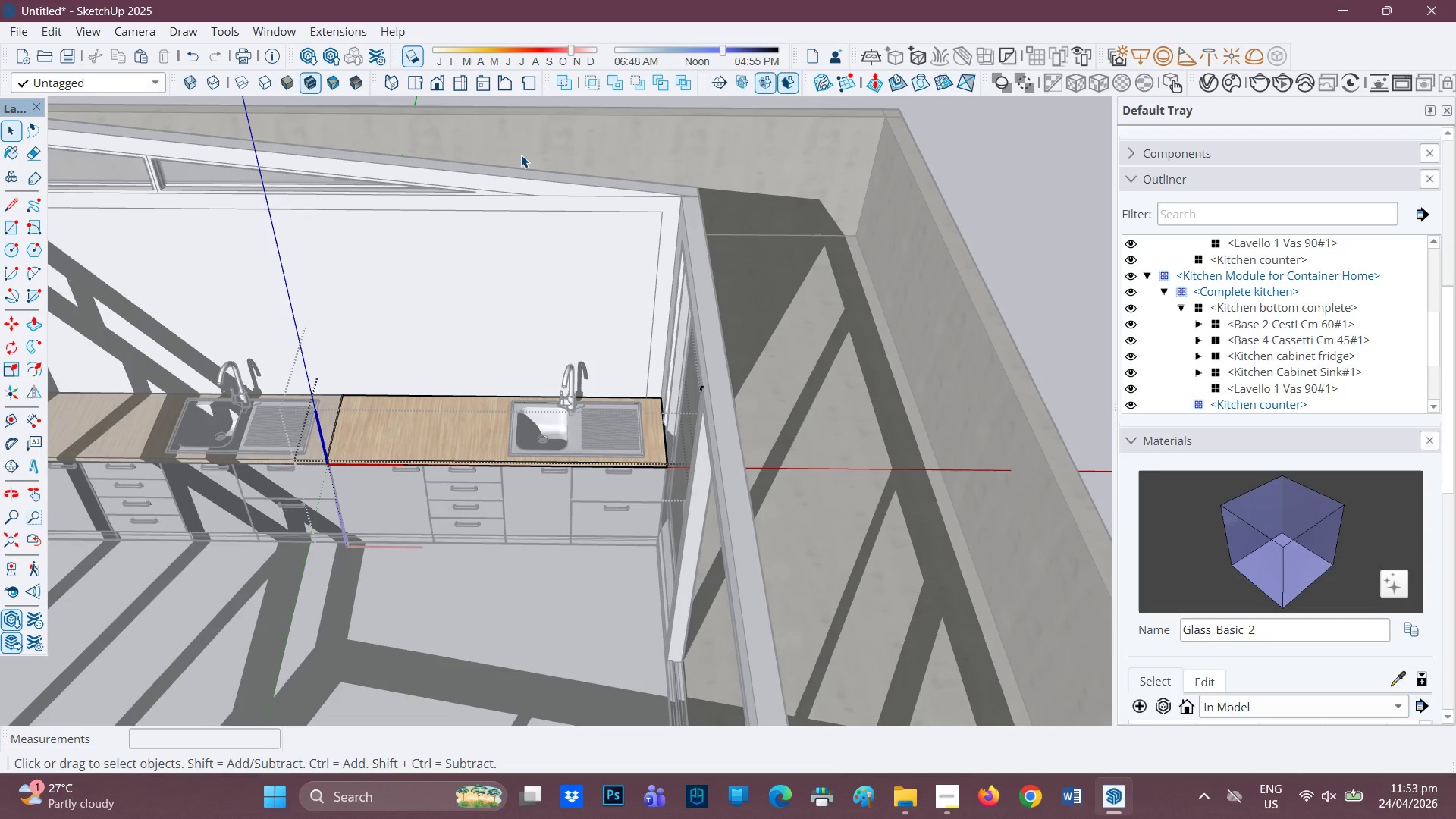 
left_click([521, 155])
 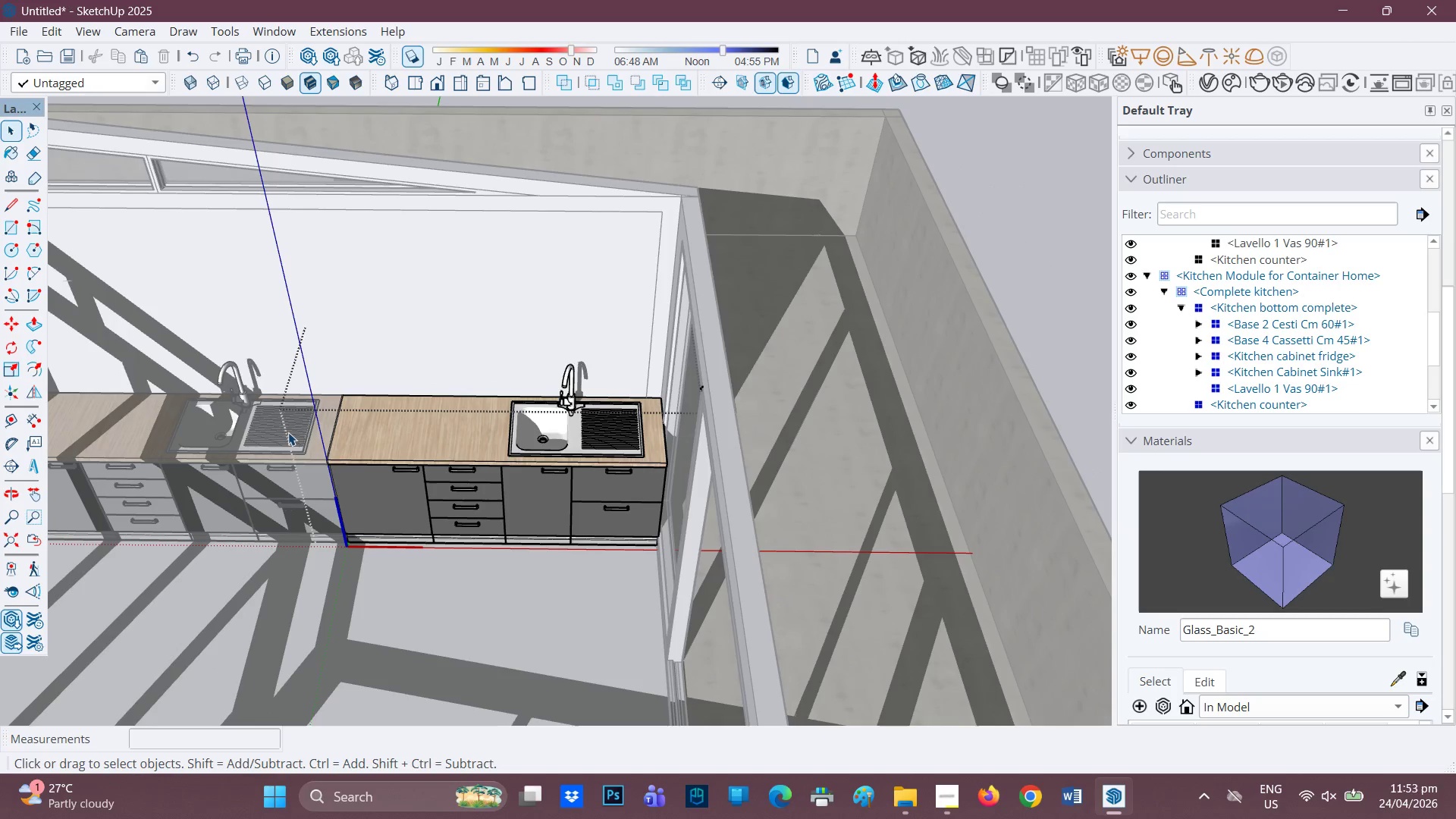 
scroll: coordinate [292, 429], scroll_direction: down, amount: 2.0
 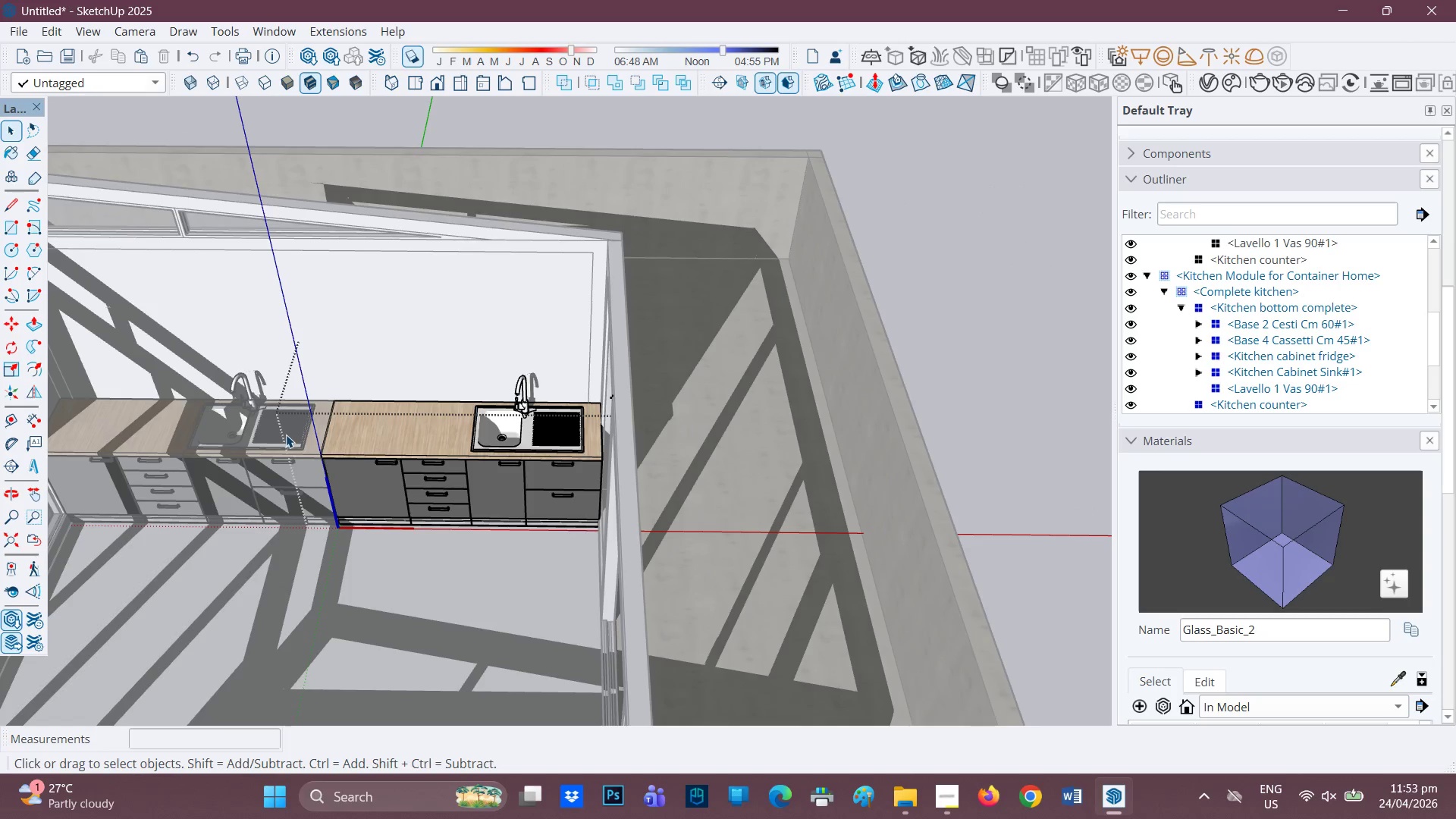 
key(H)
 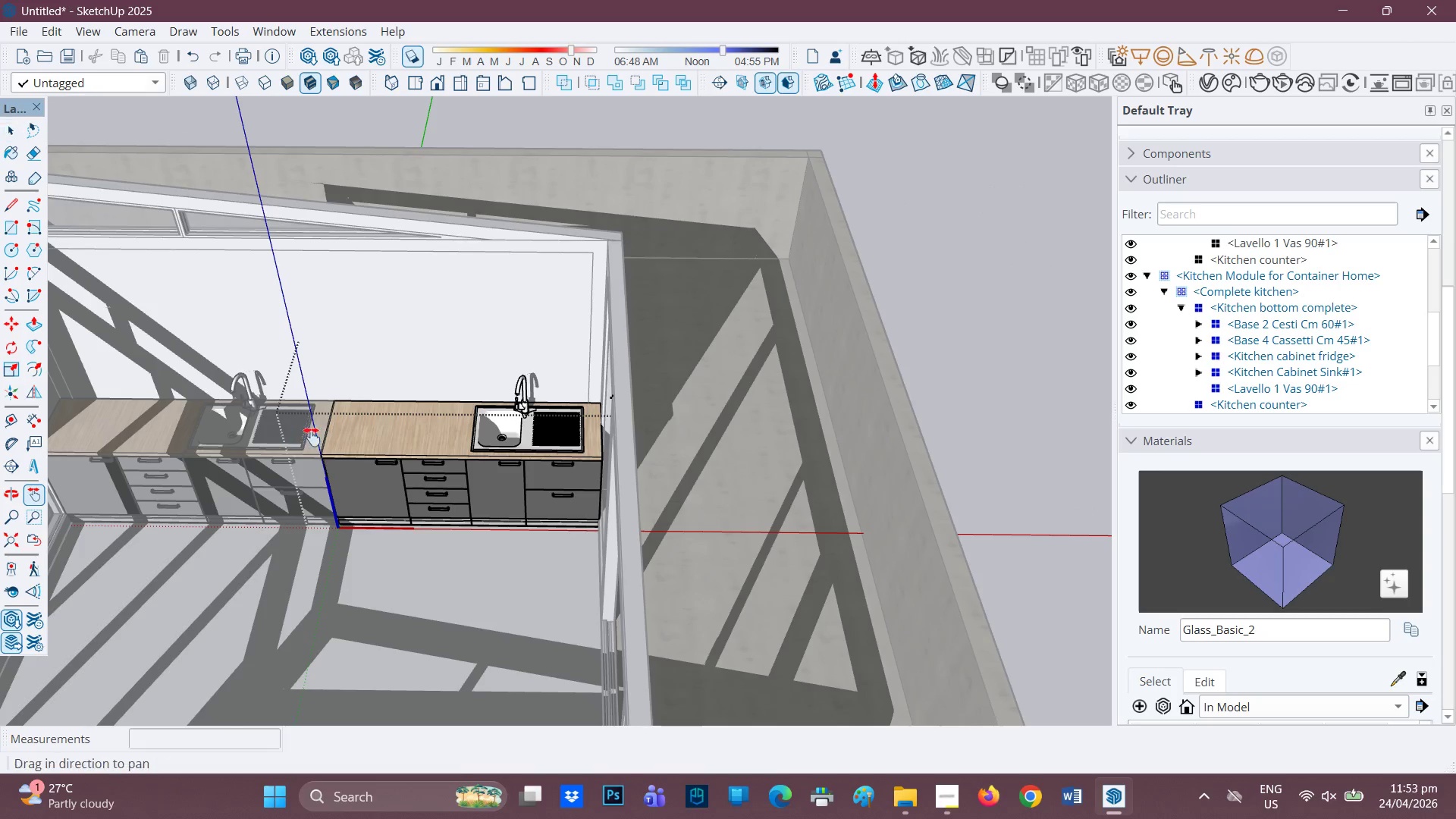 
left_click_drag(start_coordinate=[291, 435], to_coordinate=[523, 450])
 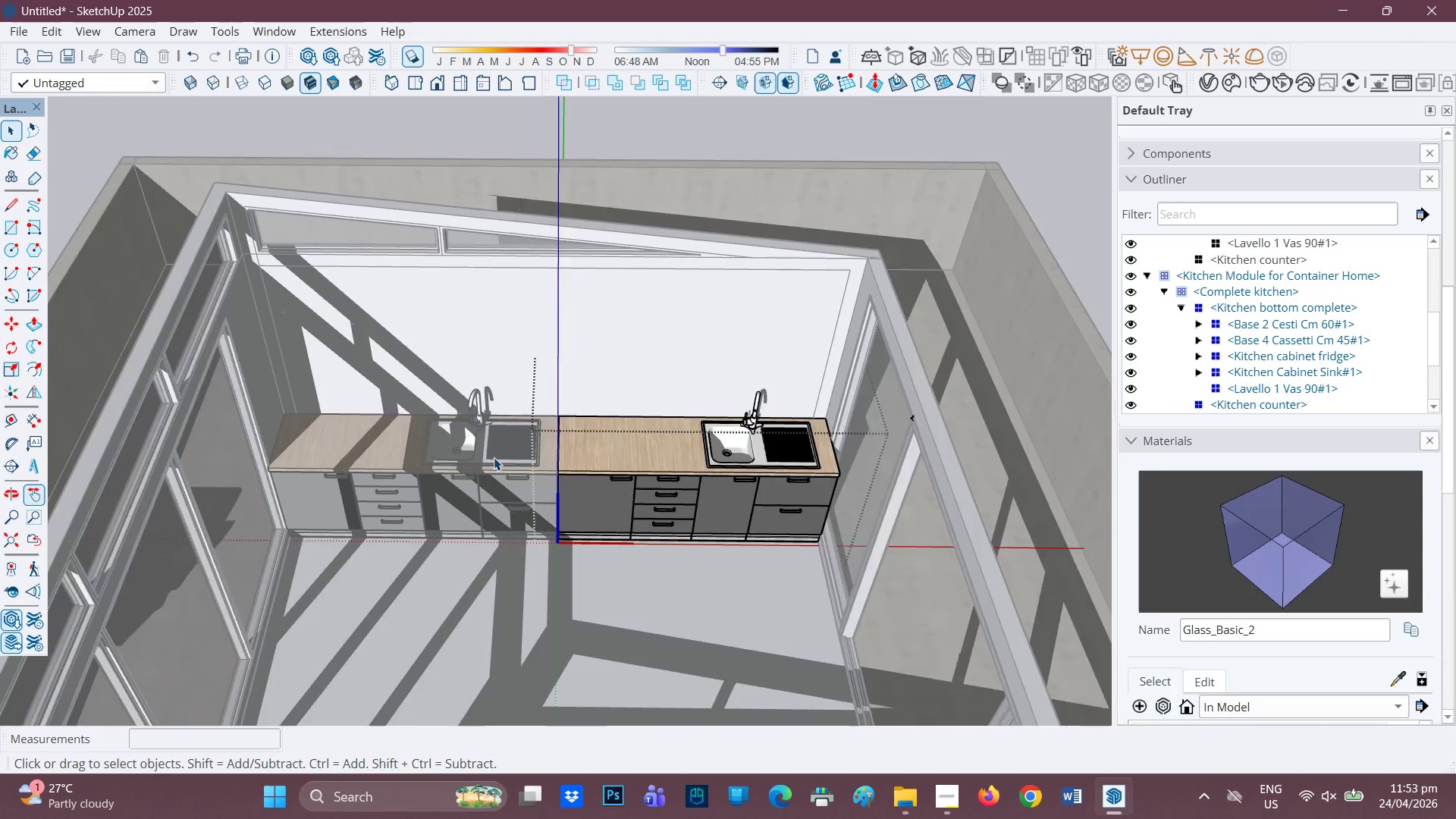 
key(Space)
 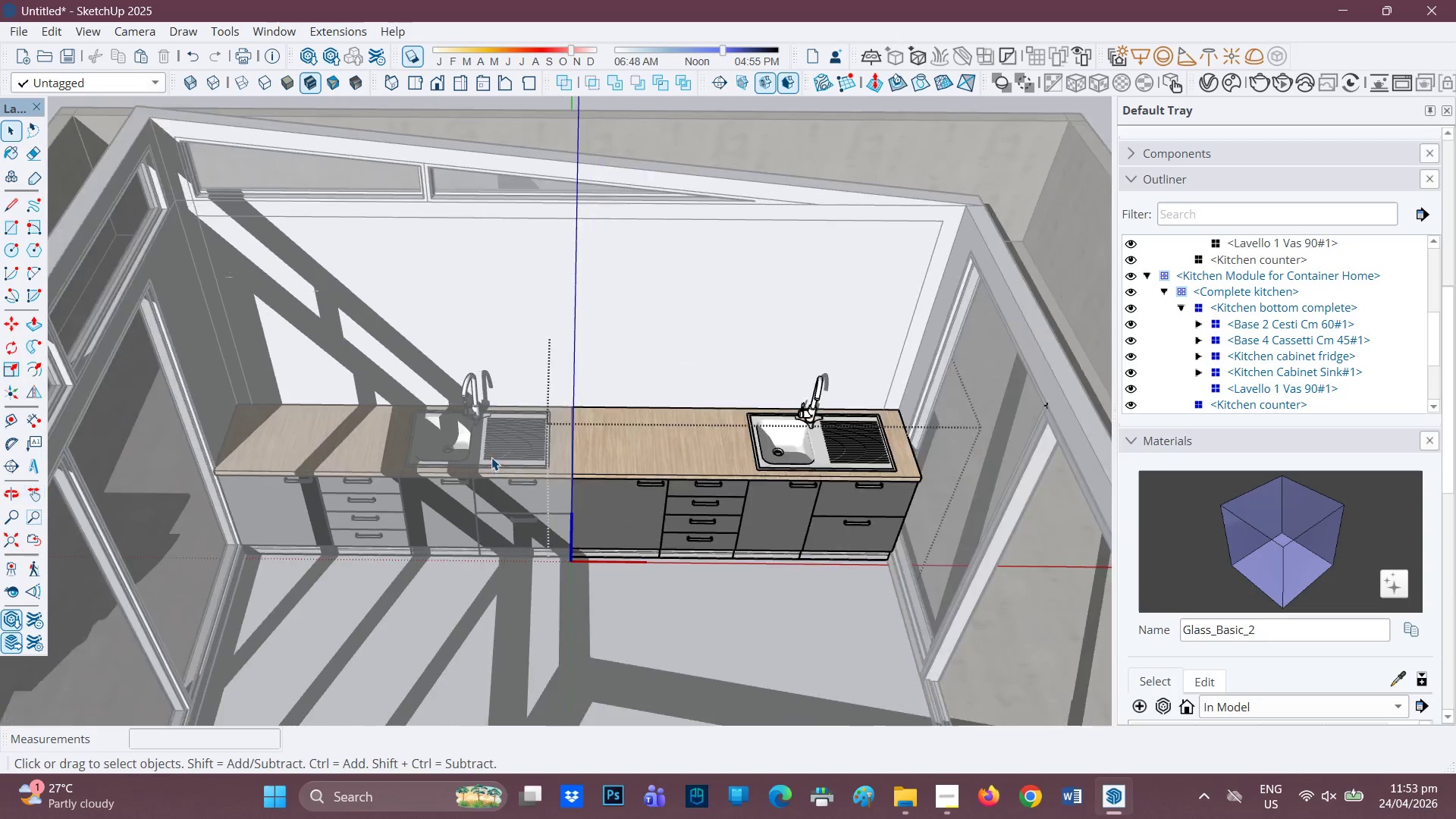 
left_click([491, 456])
 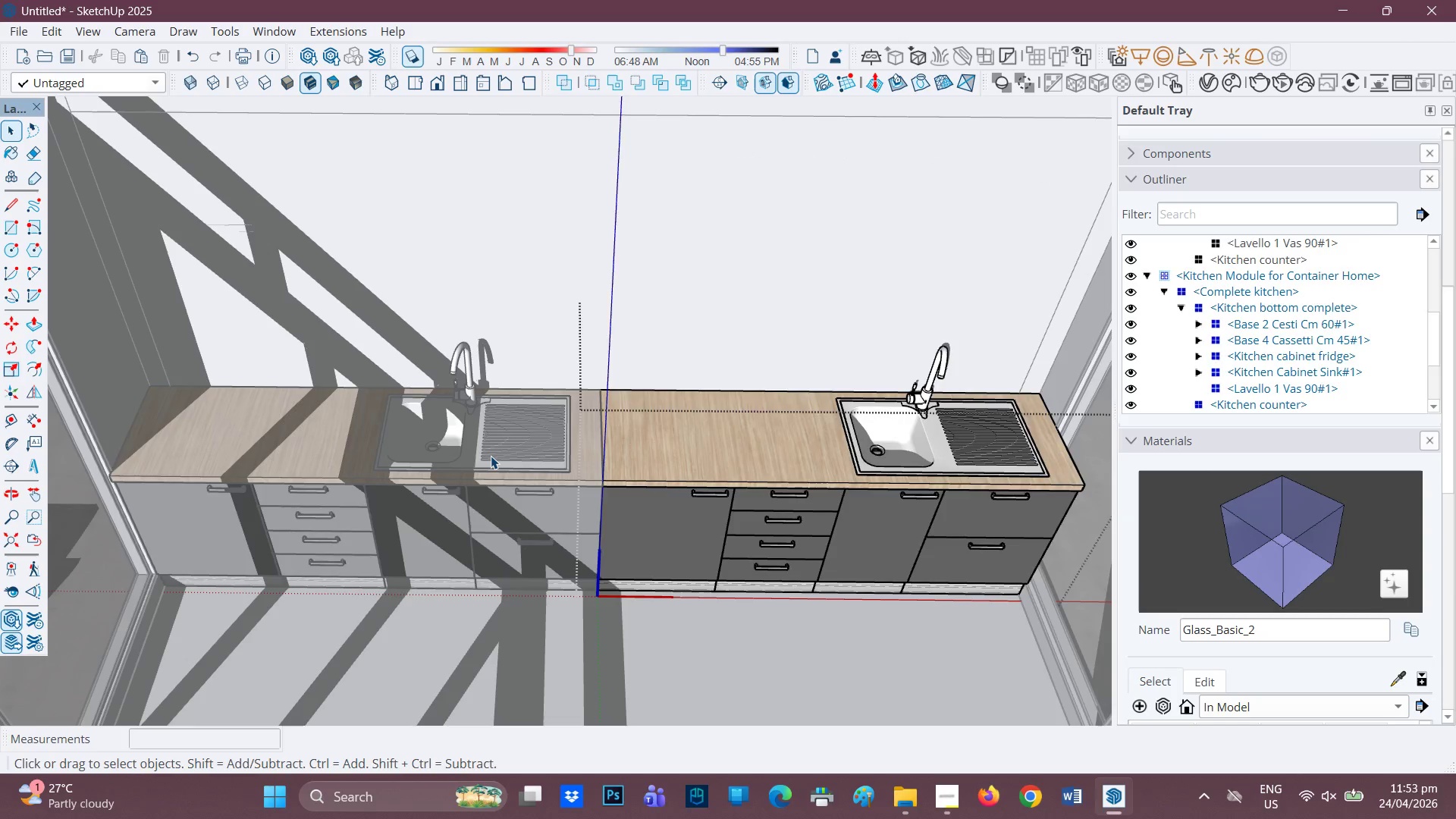 
scroll: coordinate [491, 457], scroll_direction: up, amount: 5.0
 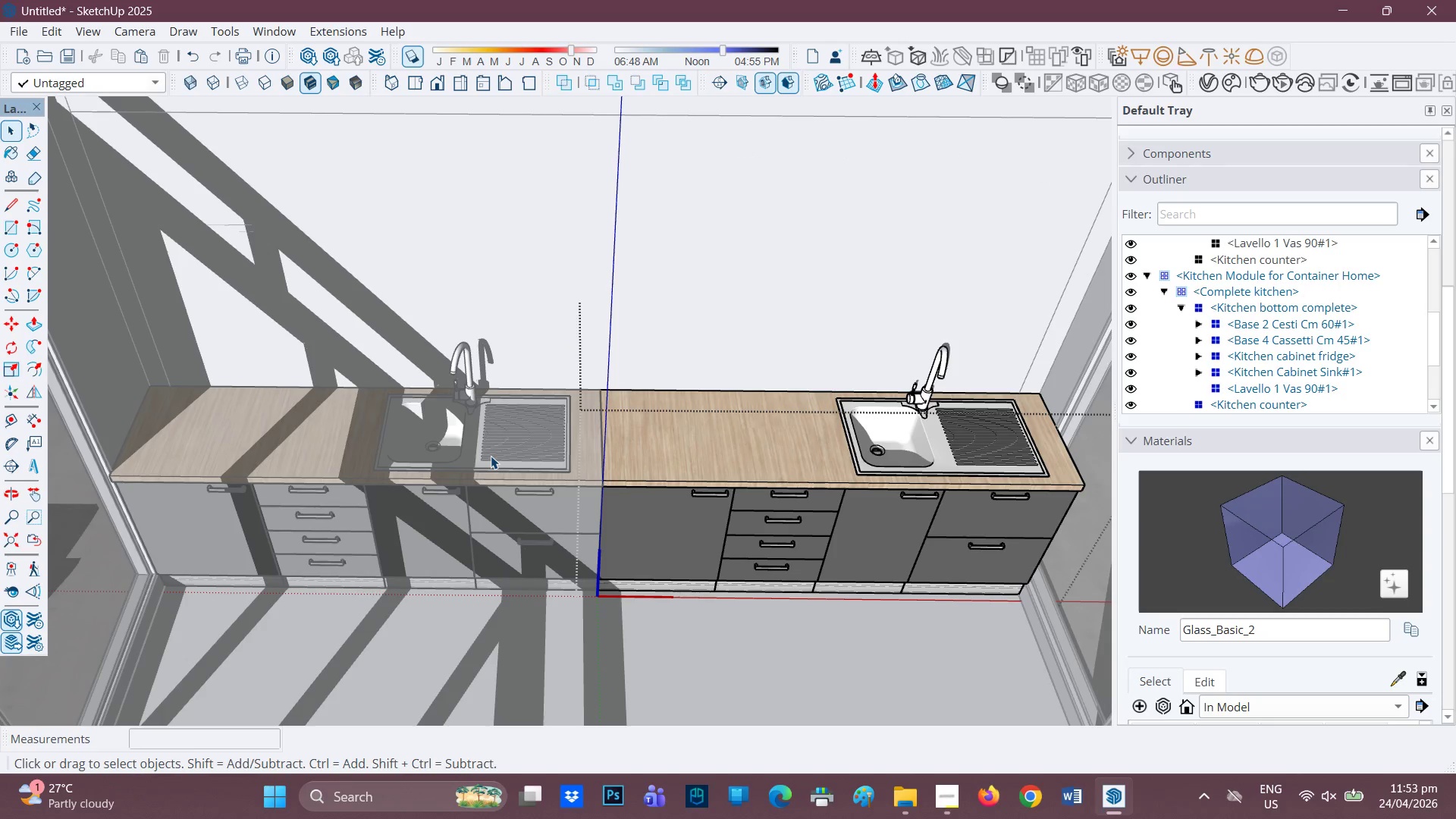 
double_click([491, 456])
 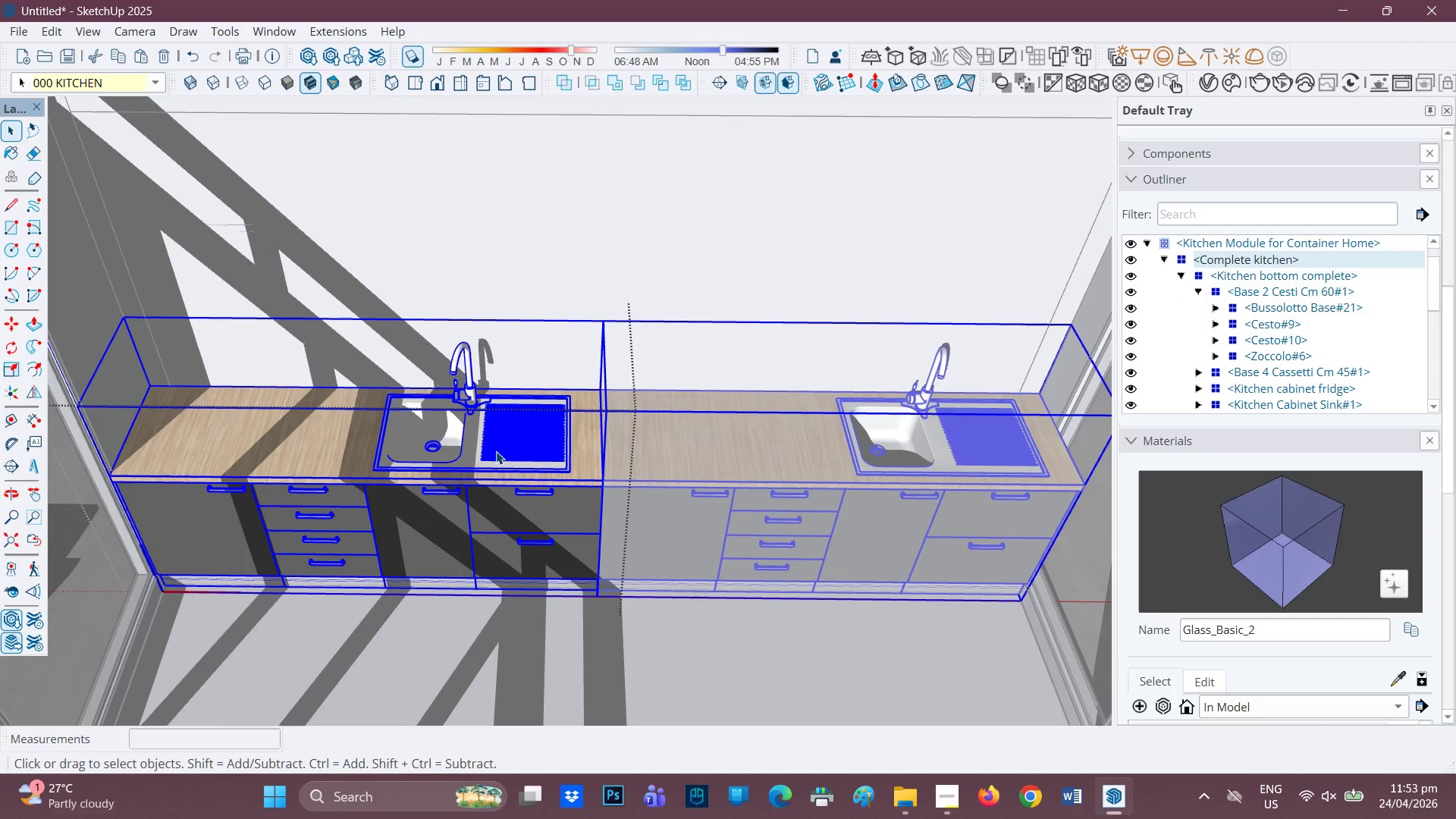 
double_click([496, 451])
 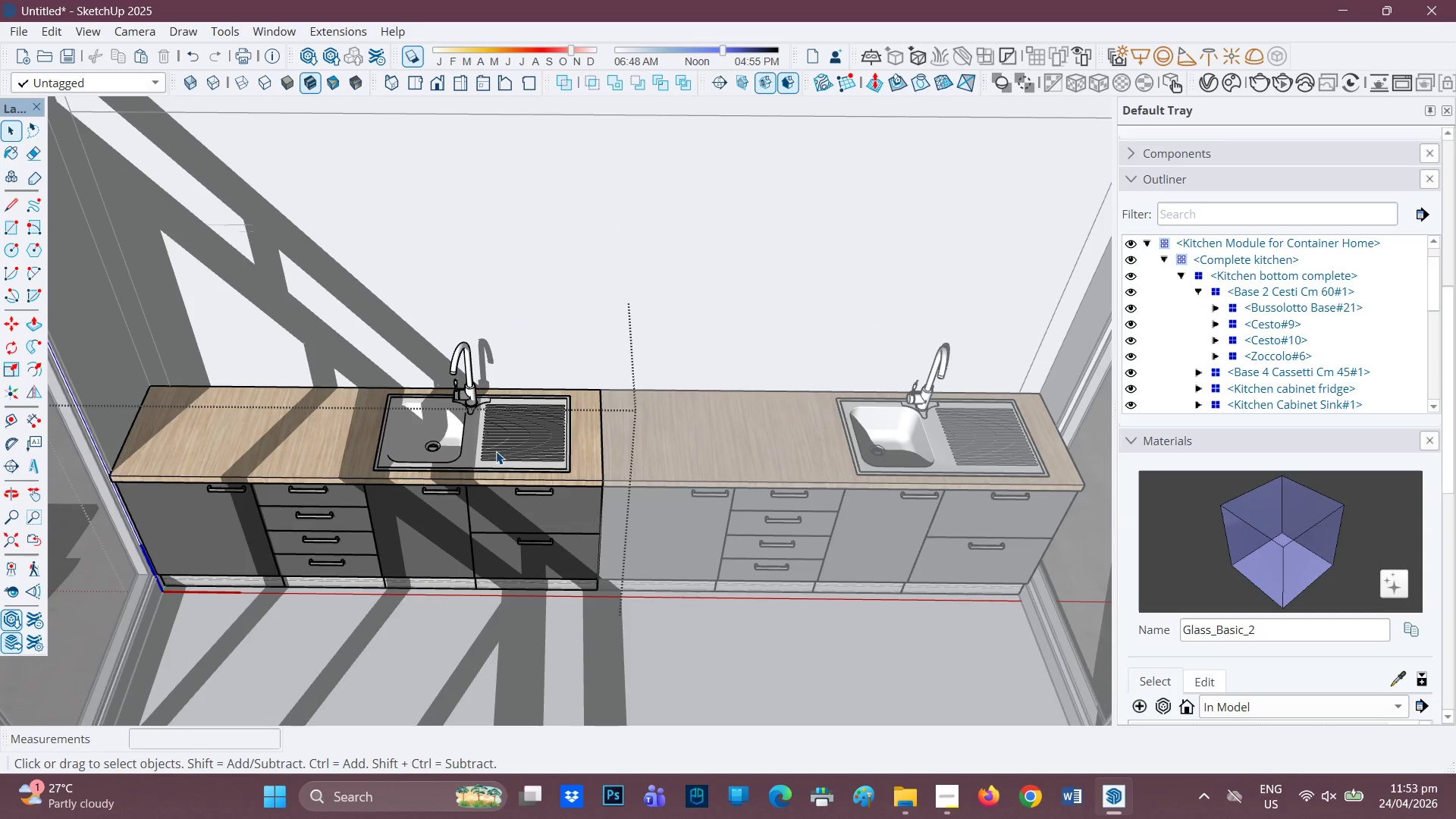 
left_click([496, 451])
 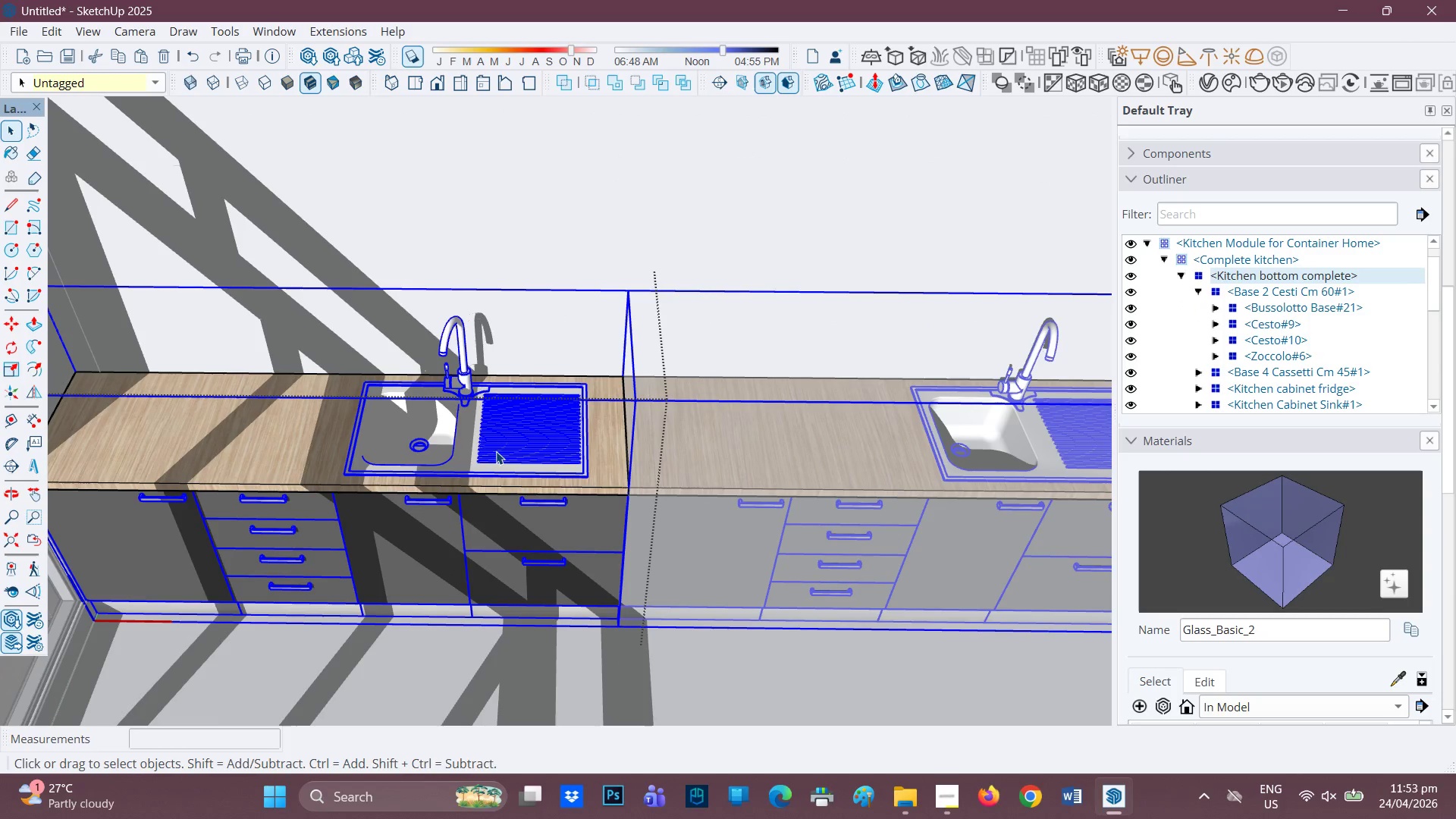 
scroll: coordinate [496, 451], scroll_direction: up, amount: 2.0
 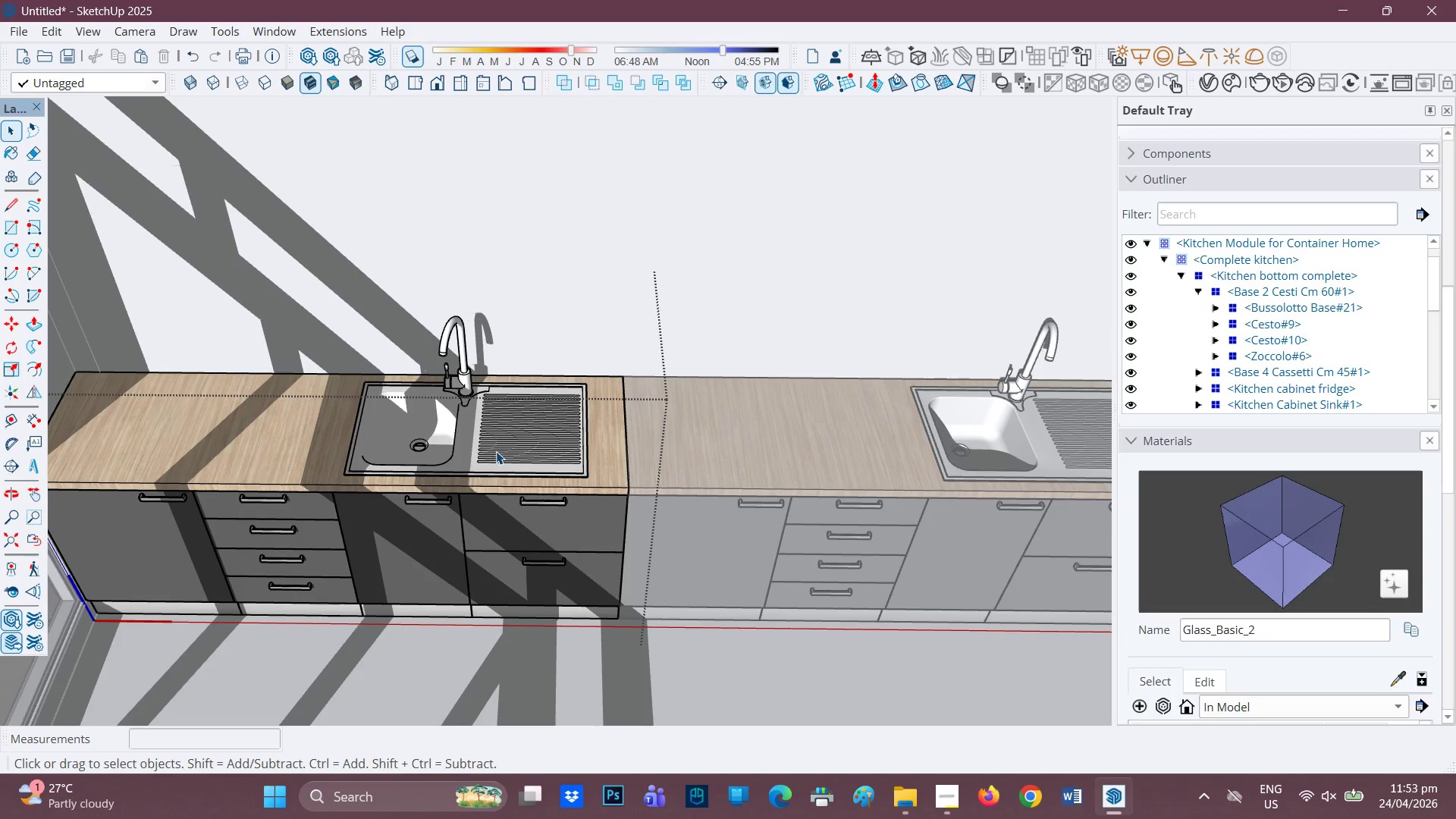 
double_click([496, 451])
 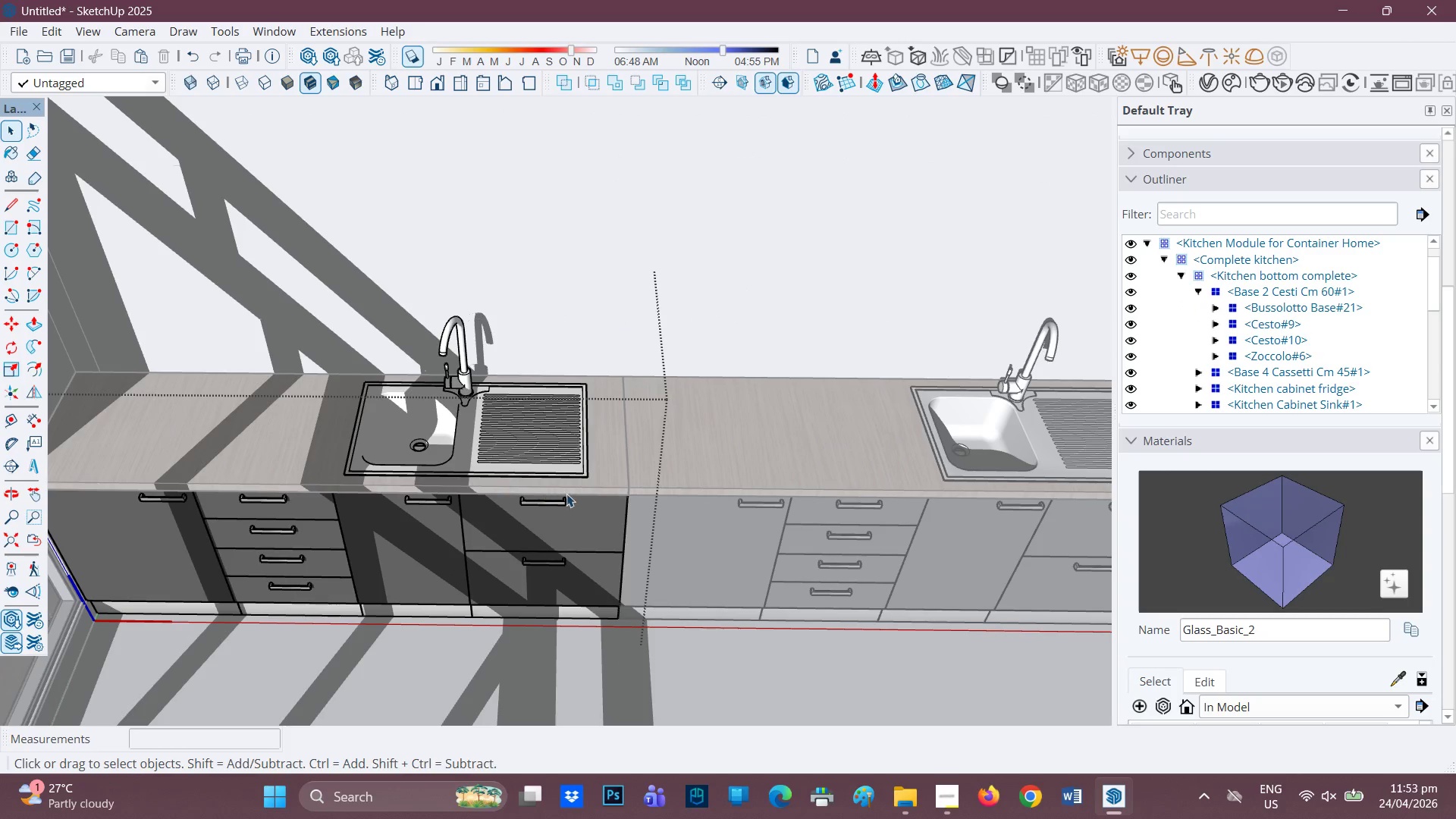 
left_click([569, 495])
 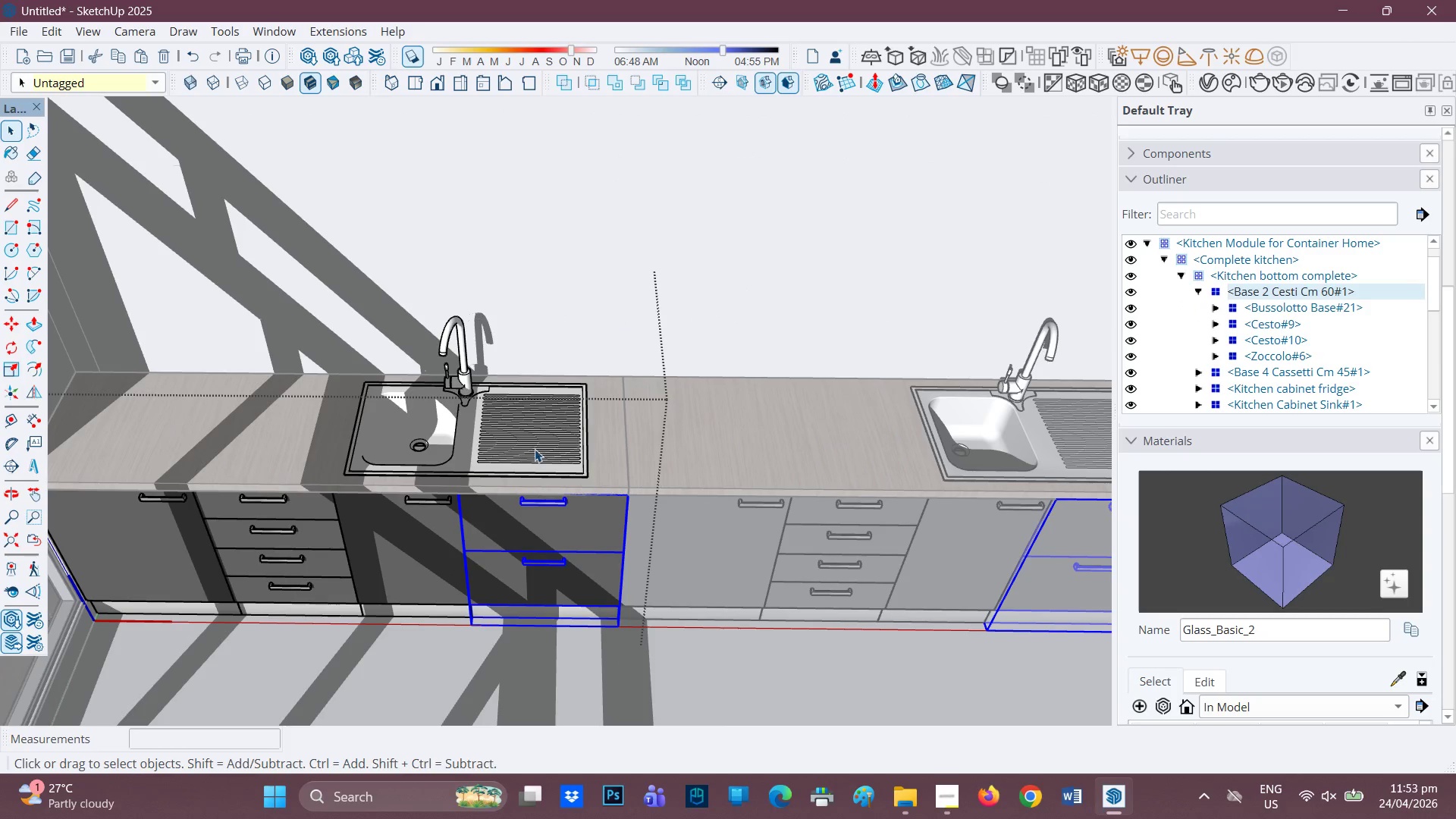 
left_click([535, 449])
 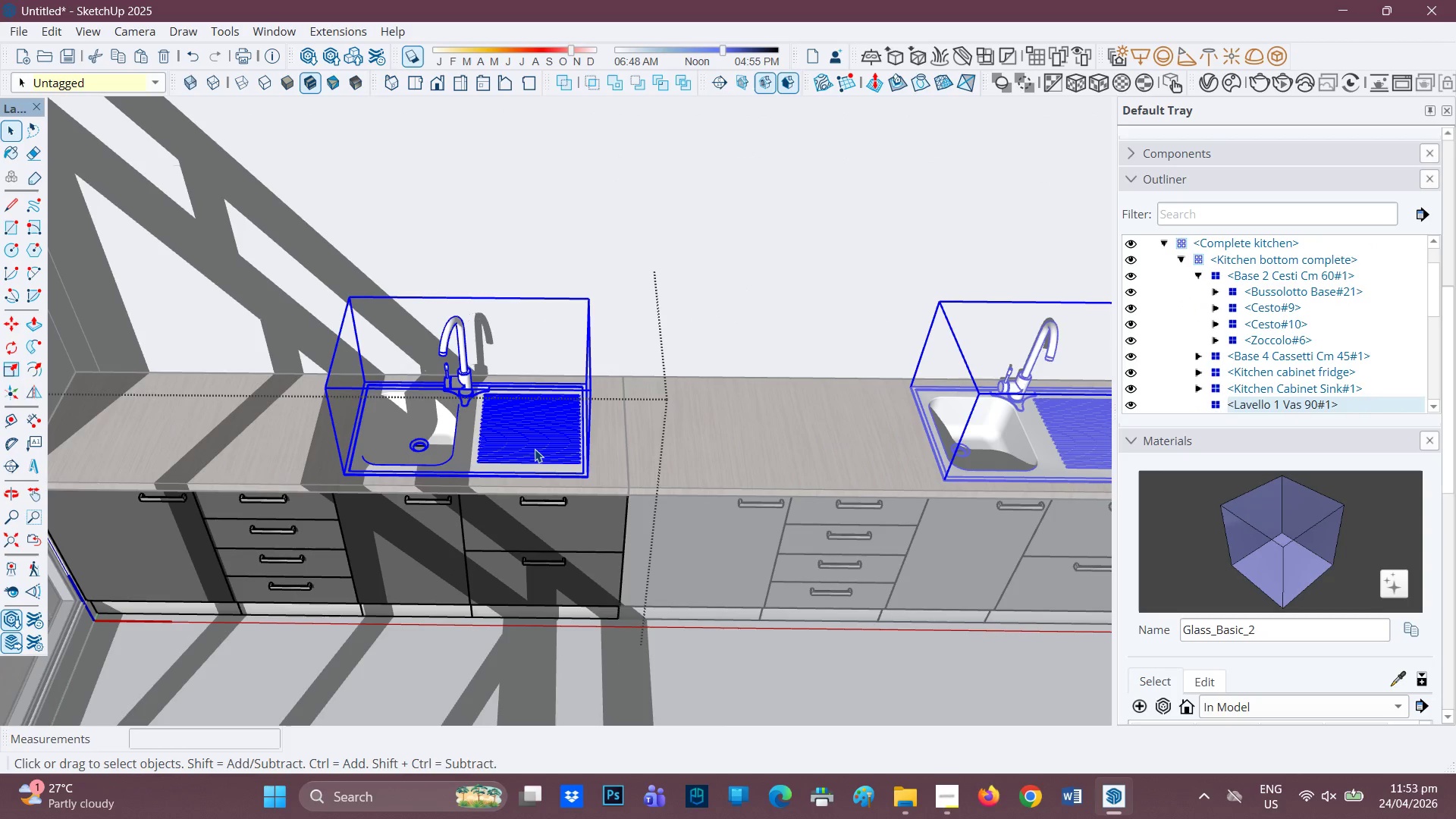 
right_click([535, 449])
 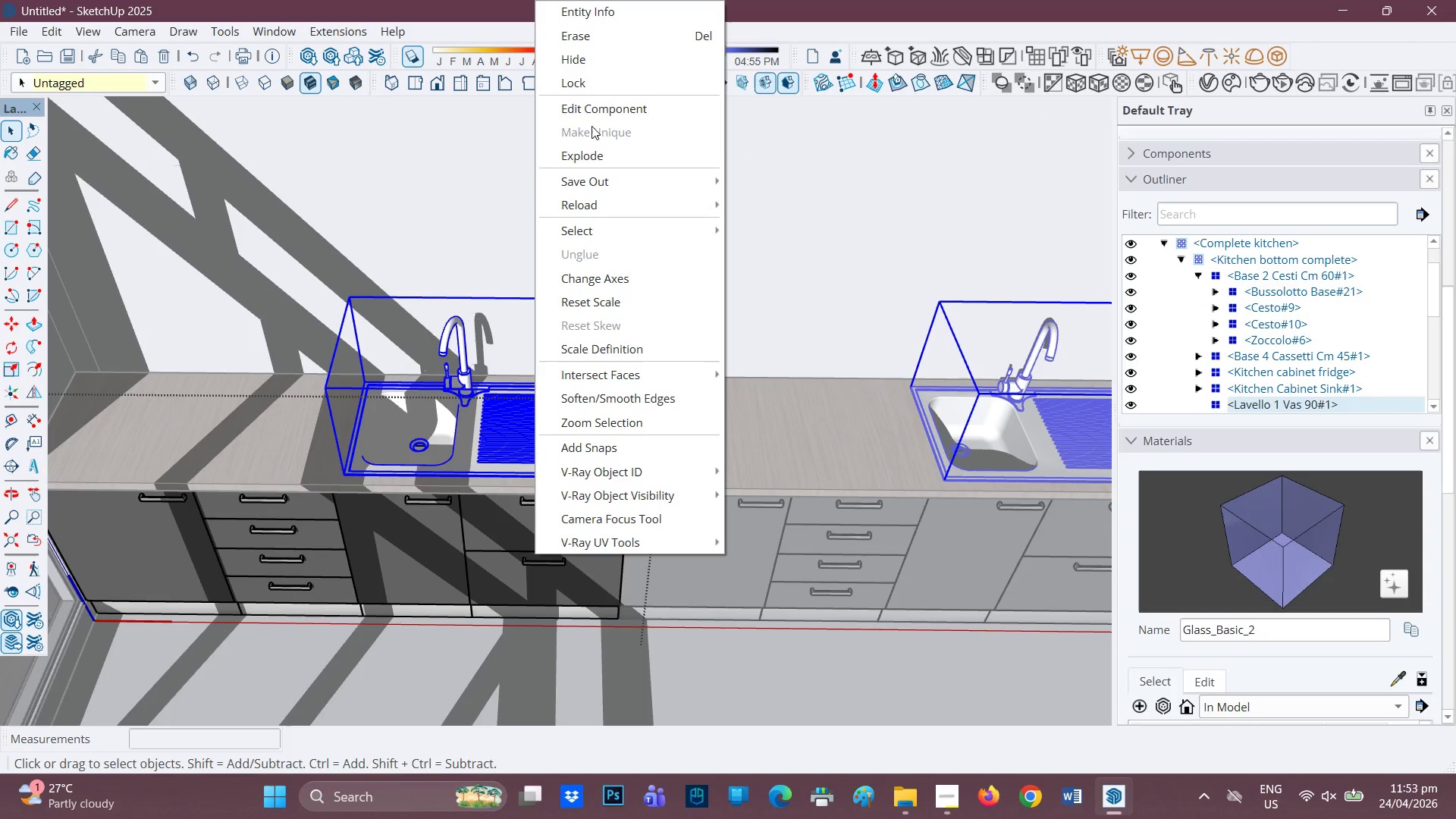 
left_click([799, 266])
 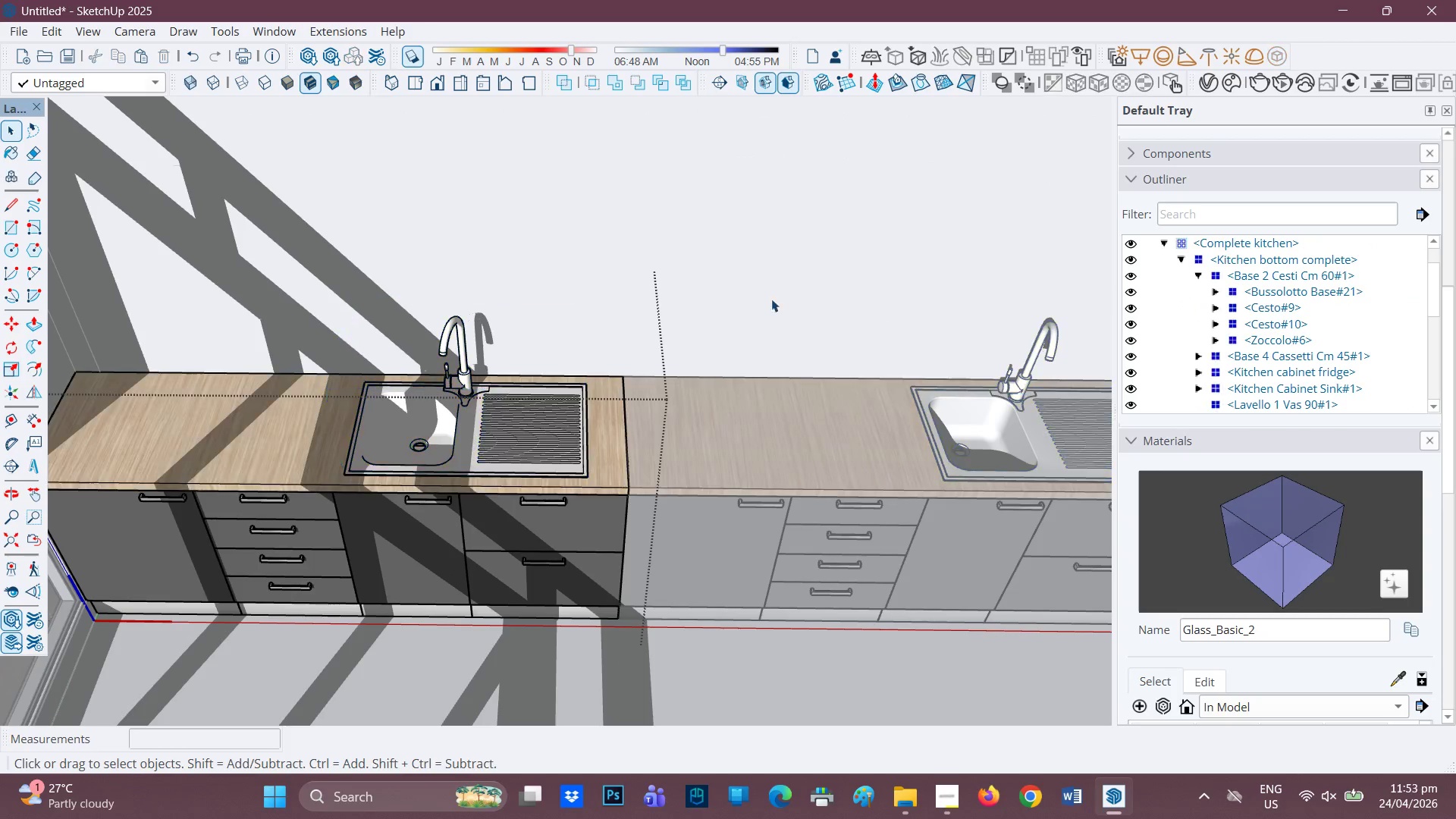 
scroll: coordinate [593, 341], scroll_direction: down, amount: 17.0
 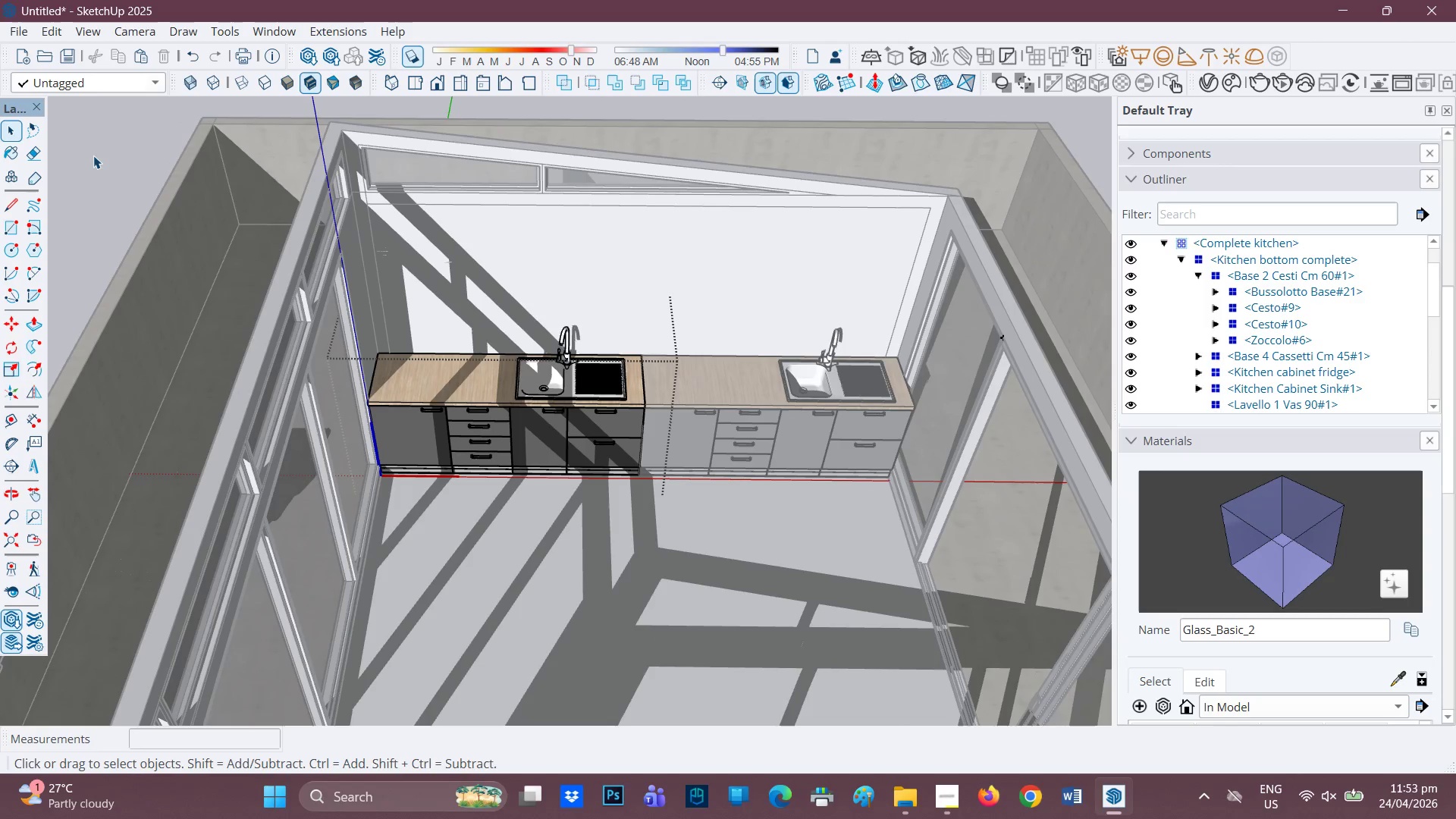 
left_click([93, 155])
 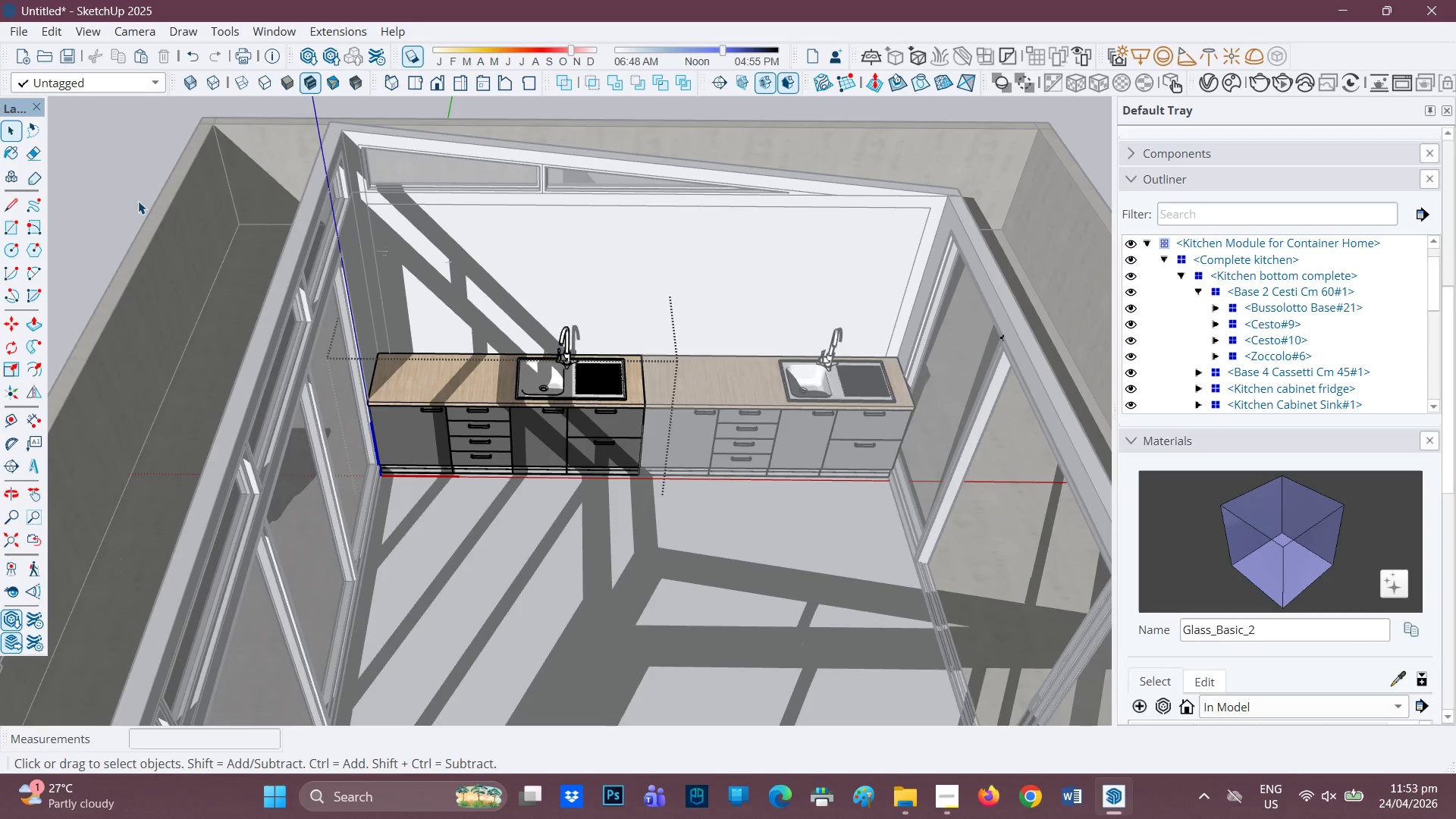 
left_click([138, 200])
 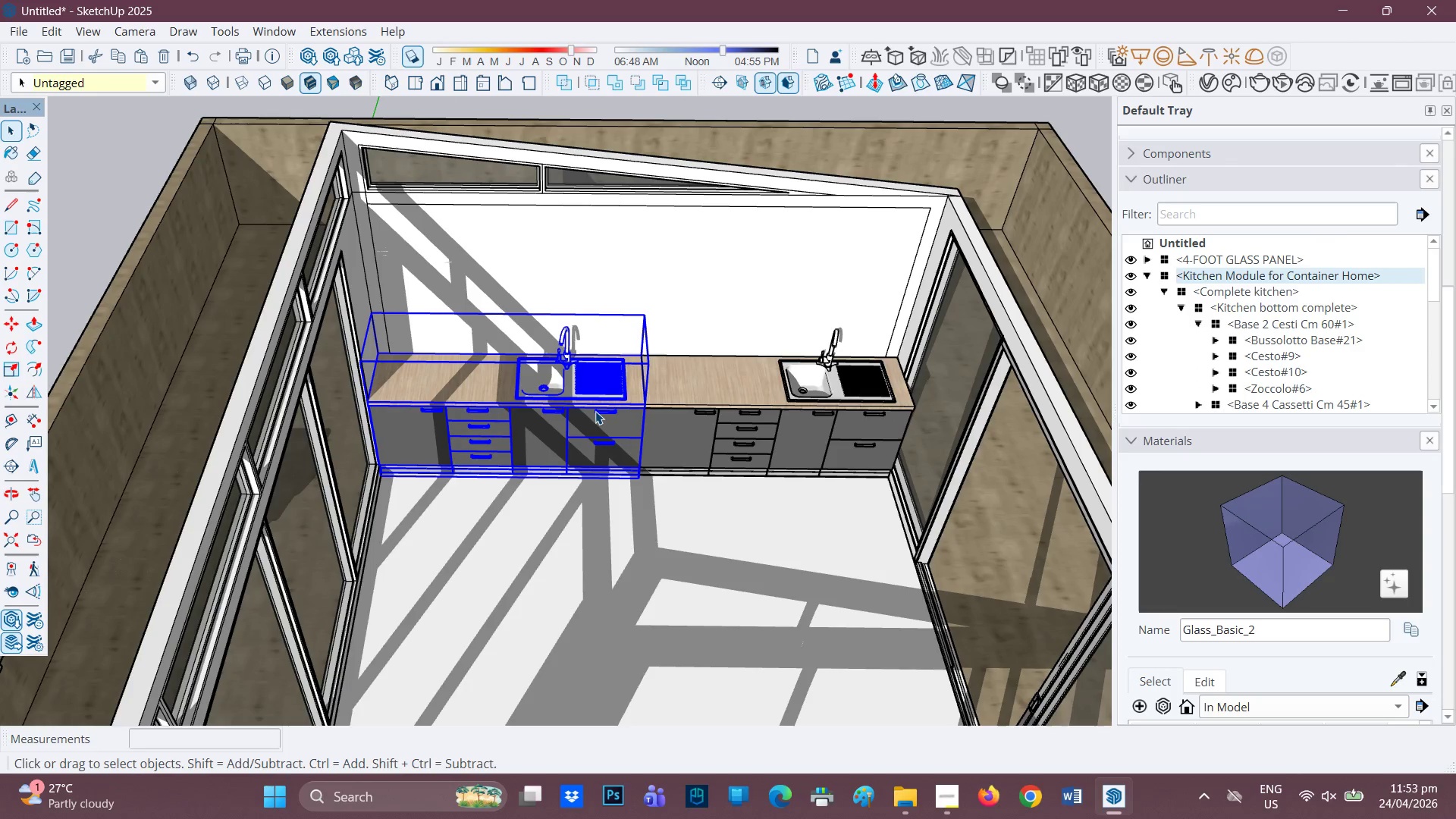 
right_click([596, 410])
 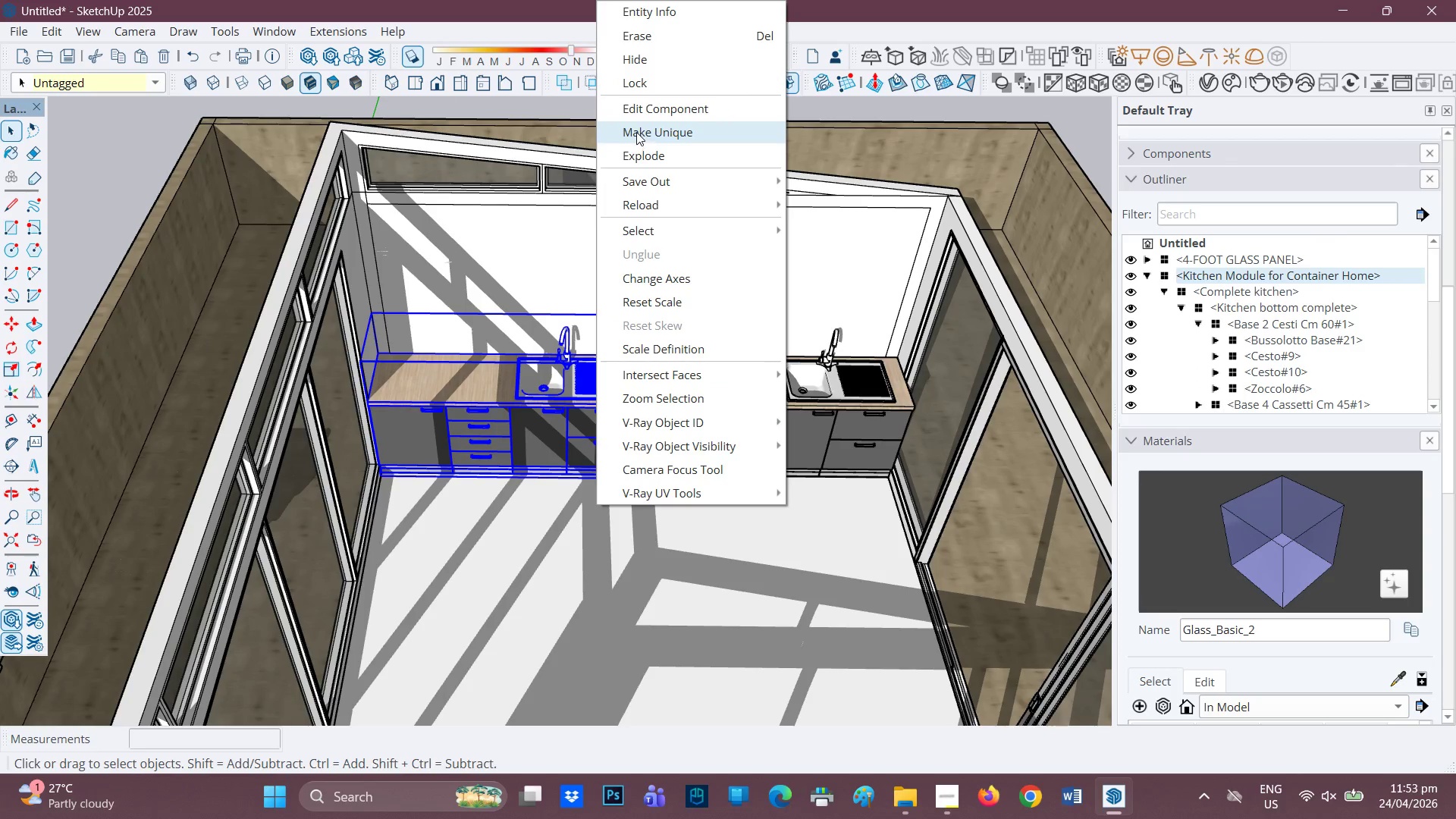 
left_click([636, 132])
 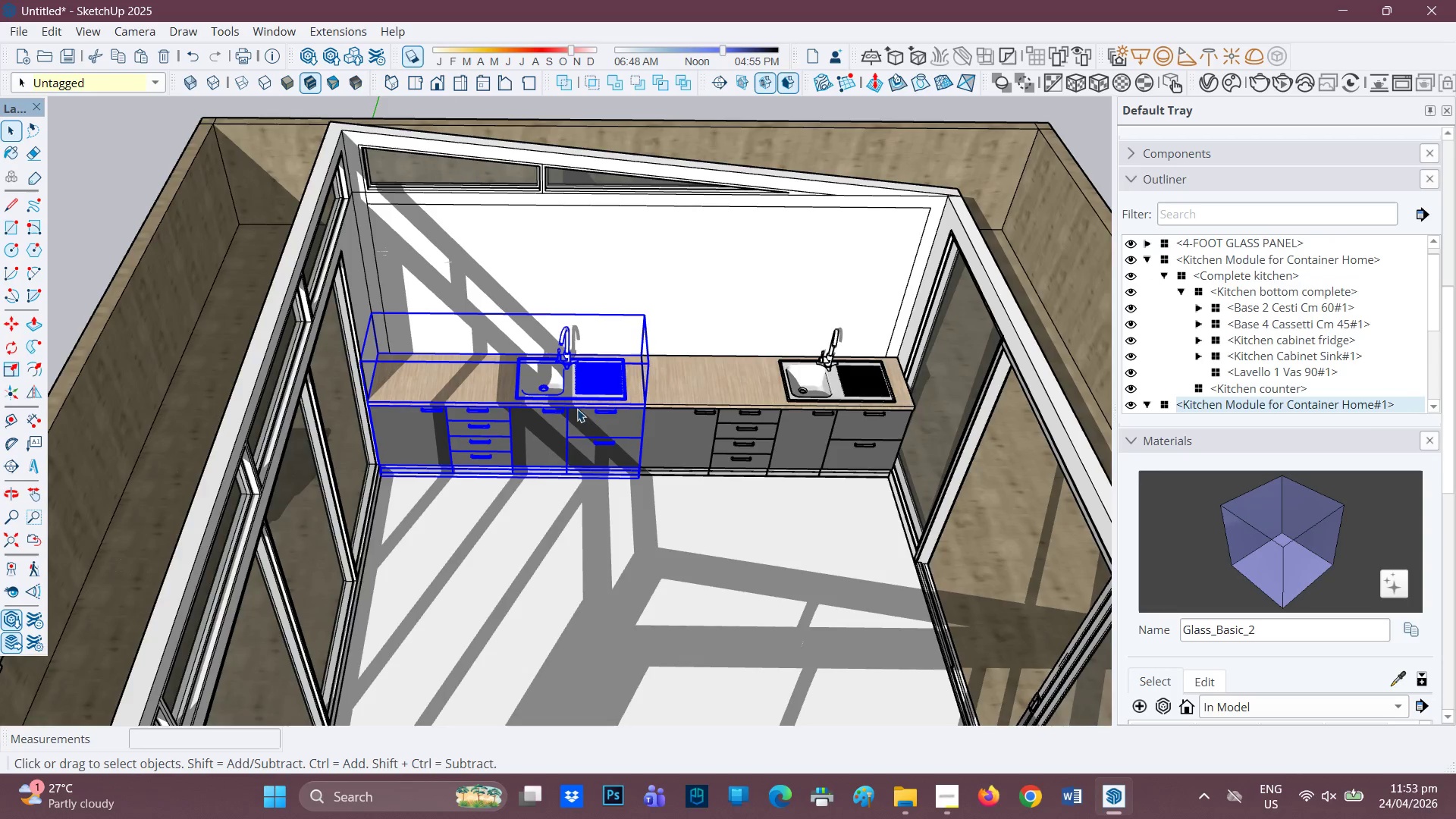 
left_click([581, 365])
 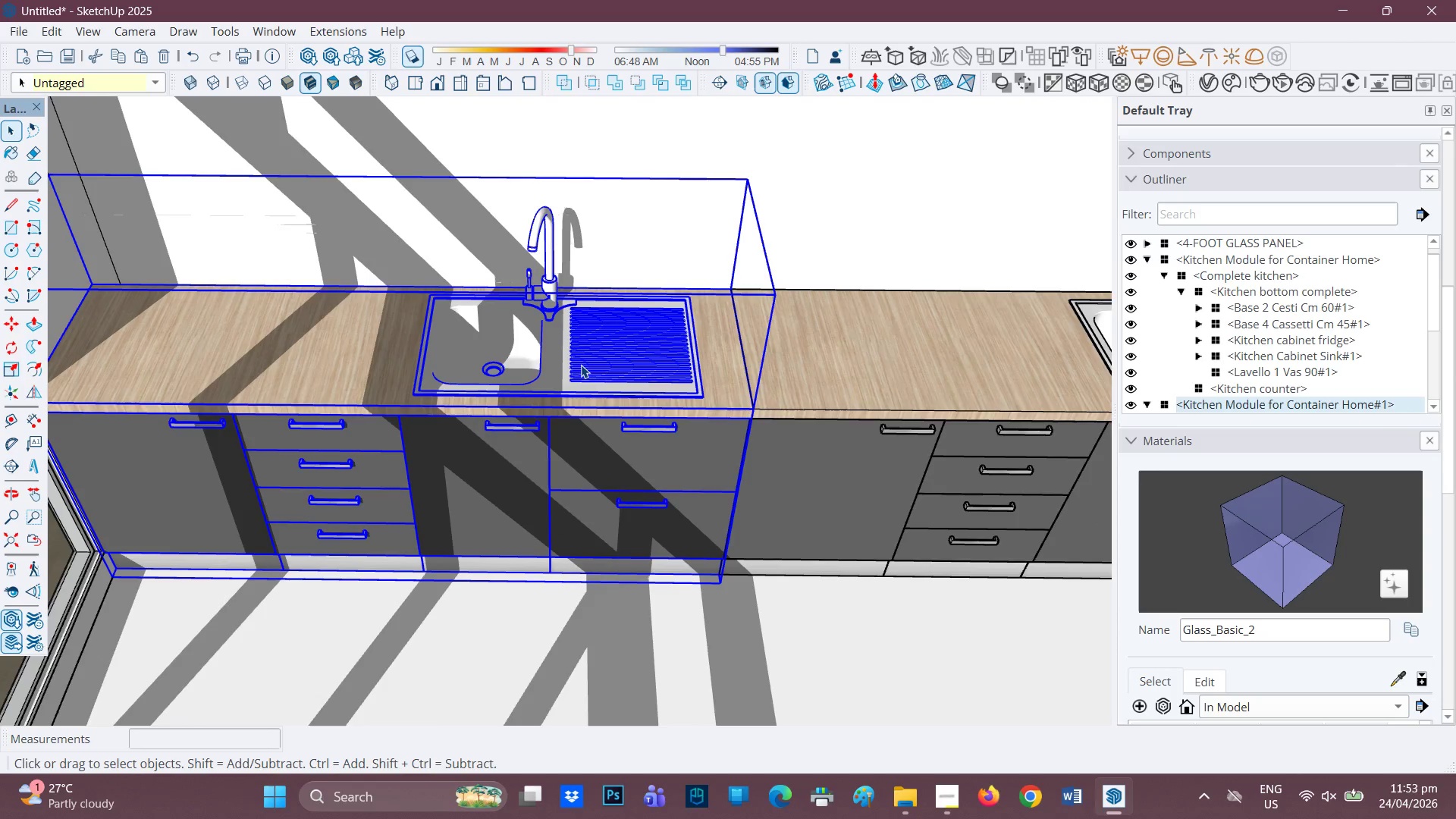 
scroll: coordinate [581, 366], scroll_direction: up, amount: 10.0
 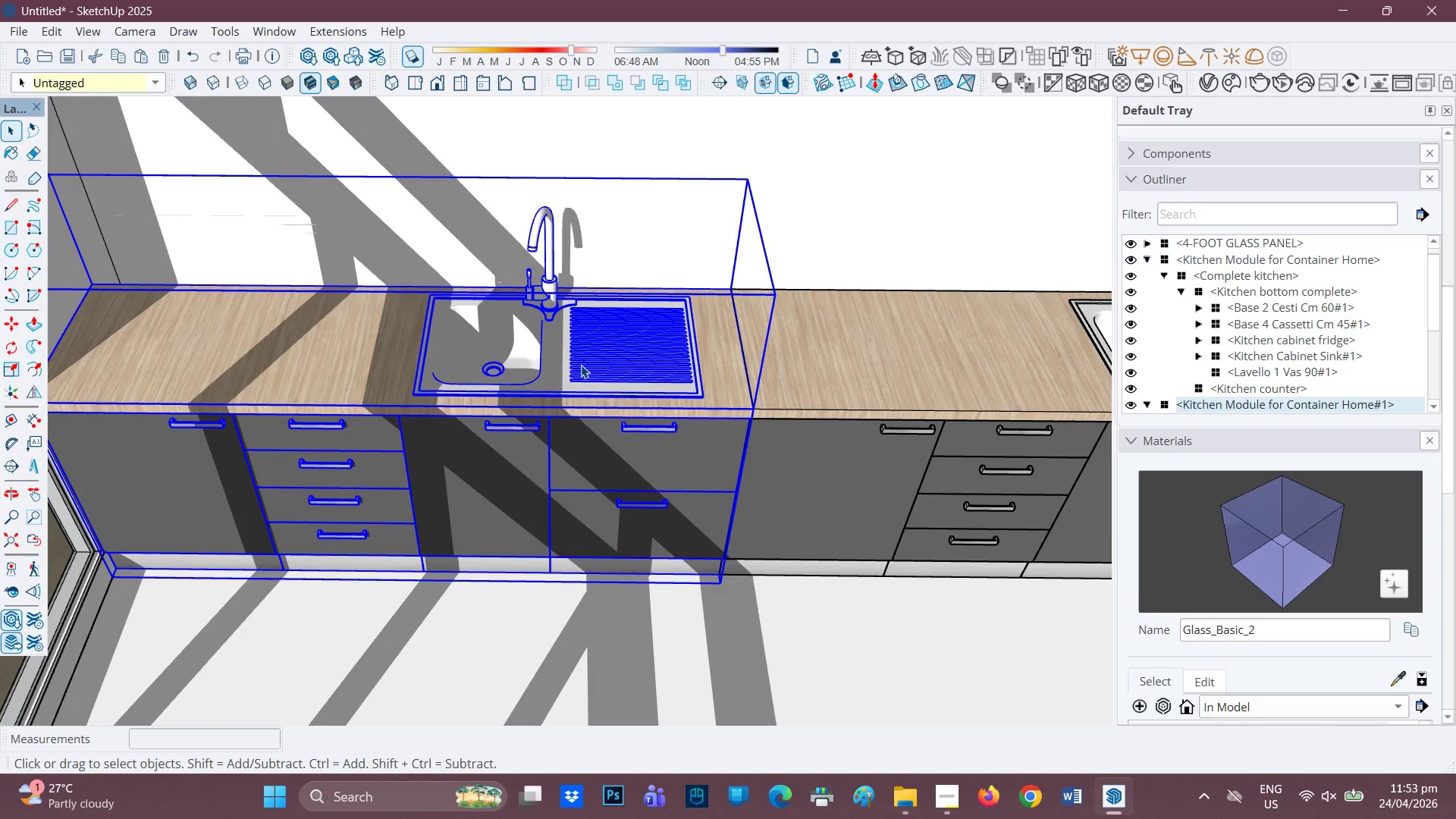 
double_click([581, 365])
 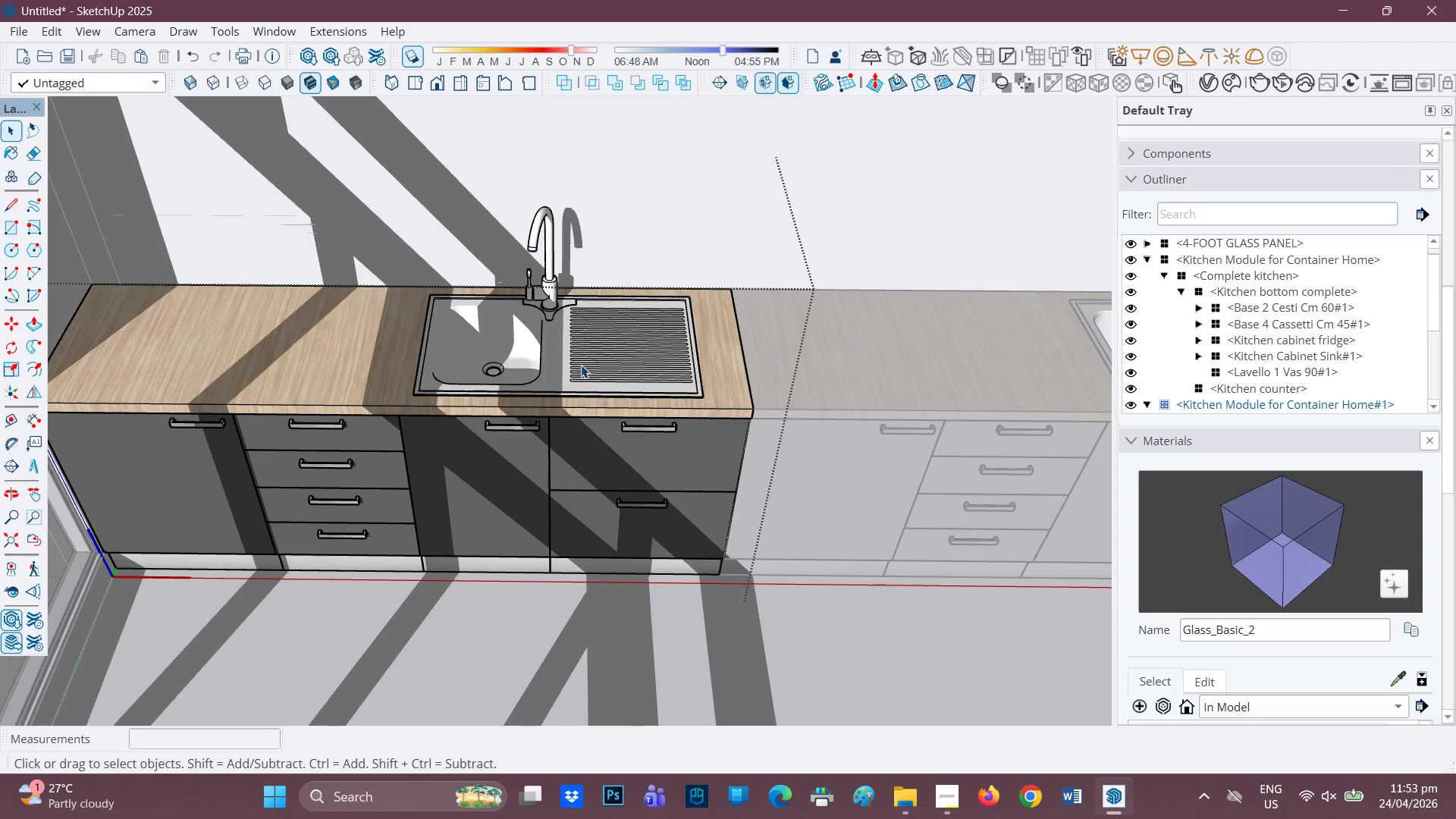 
left_click([585, 361])
 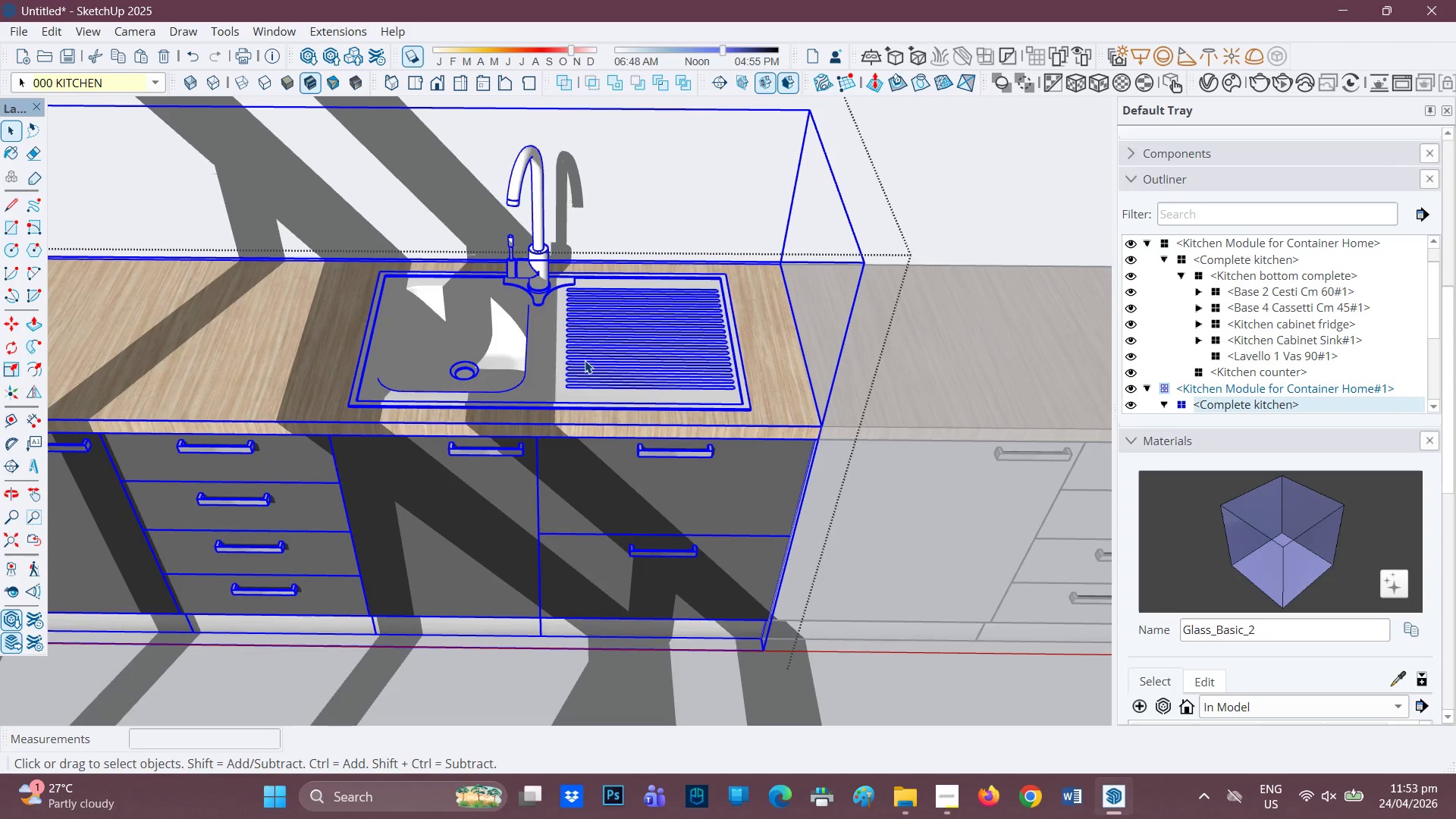 
scroll: coordinate [581, 365], scroll_direction: up, amount: 3.0
 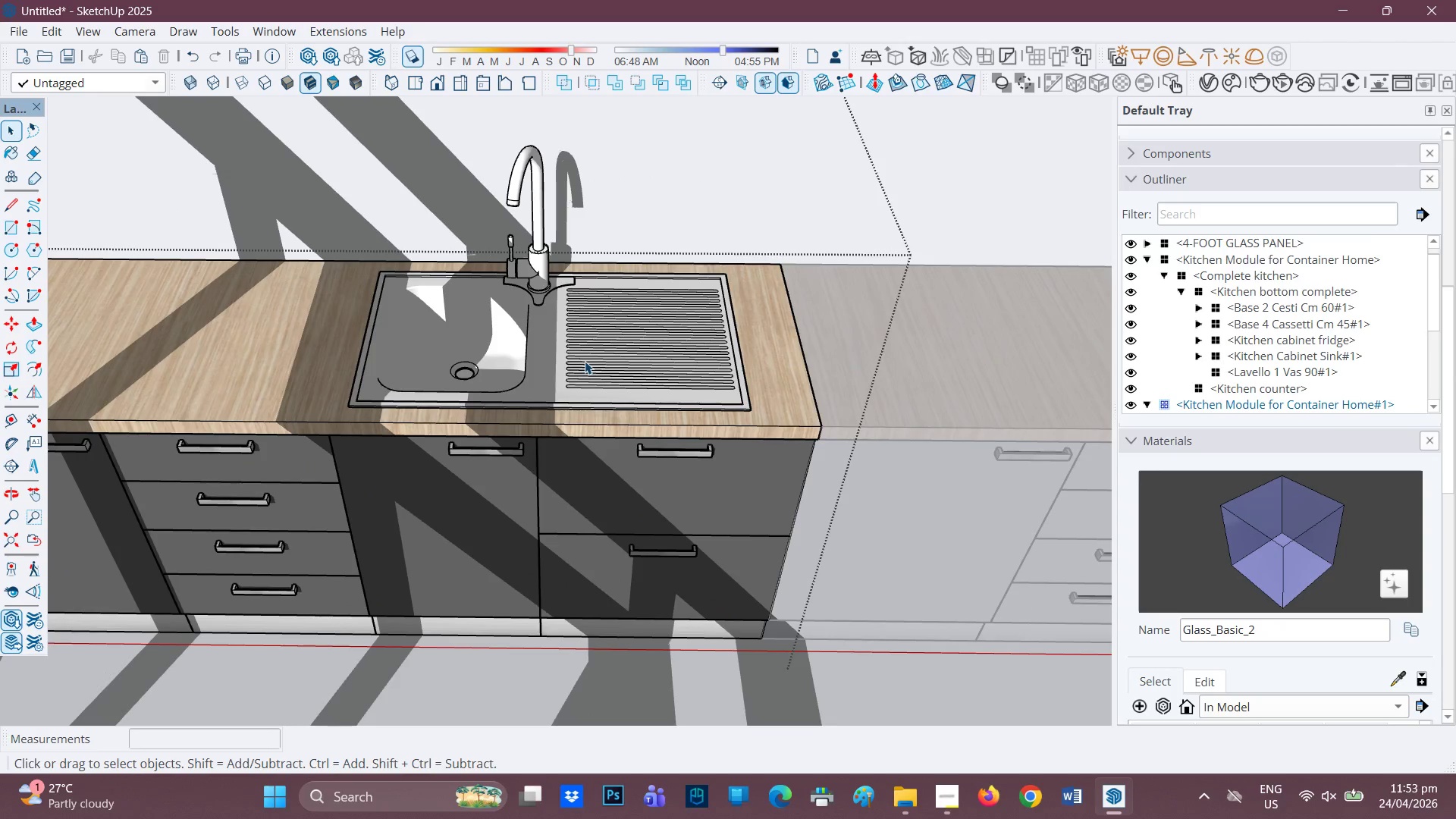 
double_click([585, 360])
 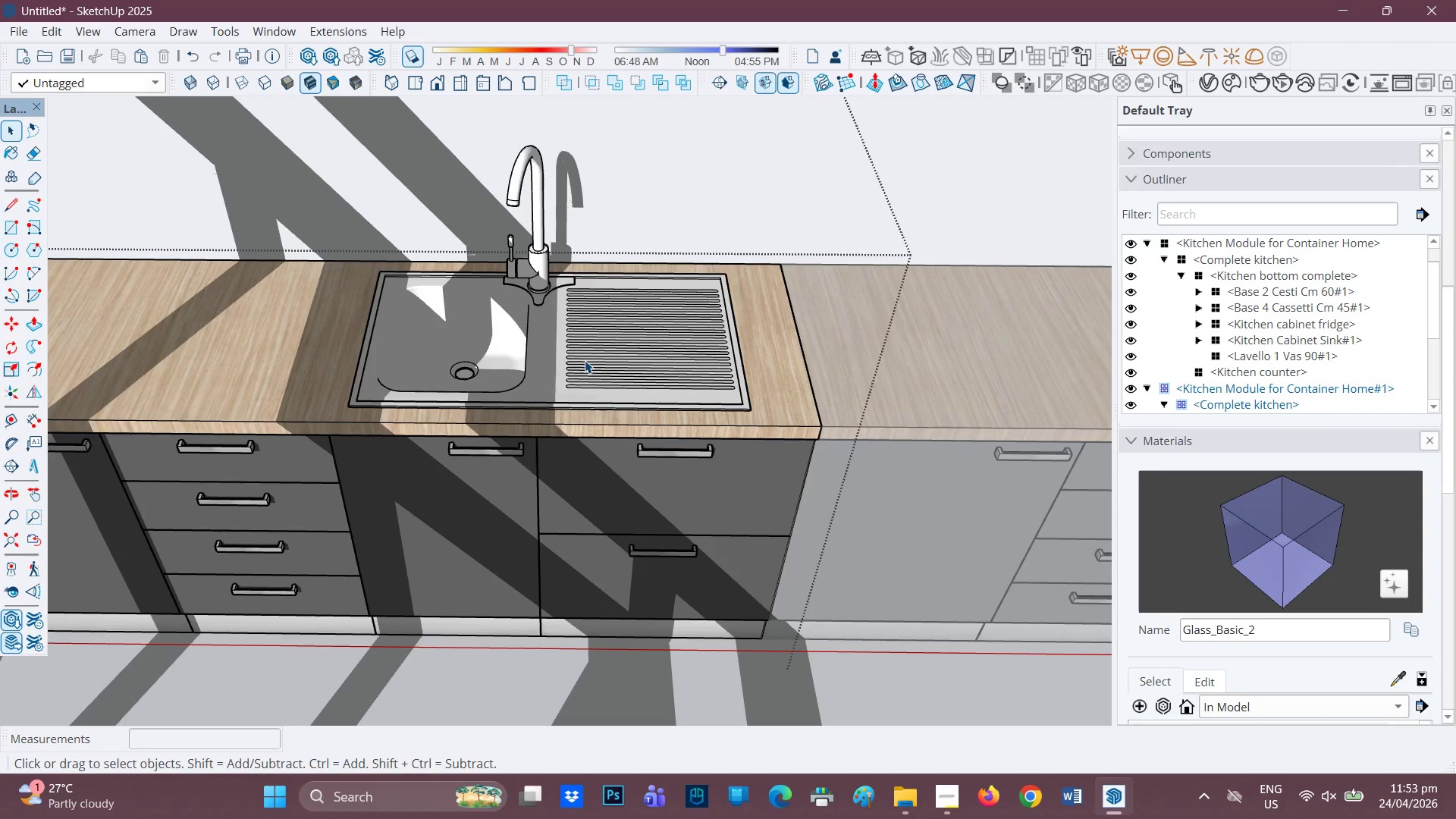 
triple_click([585, 360])
 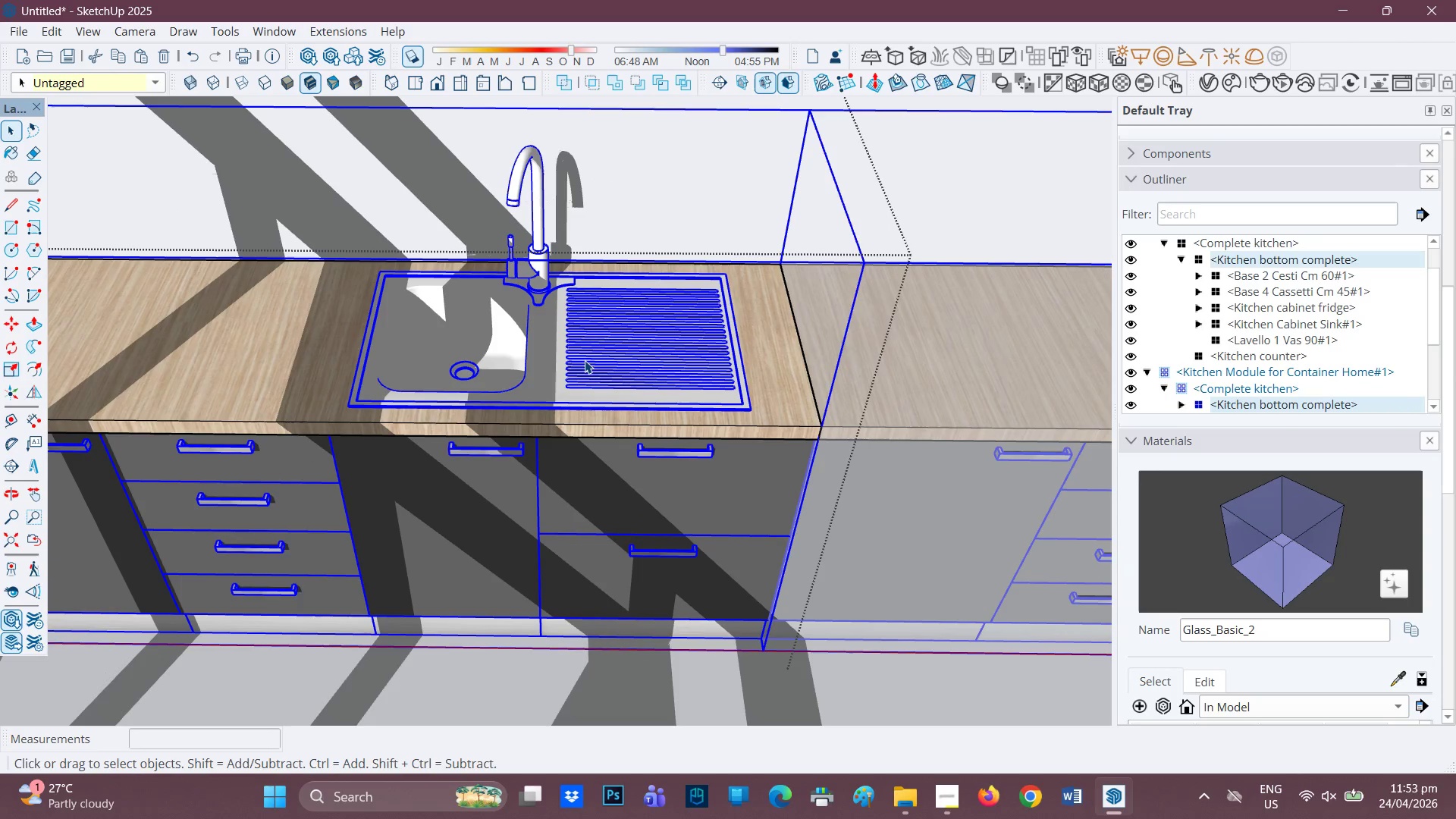 
double_click([585, 360])
 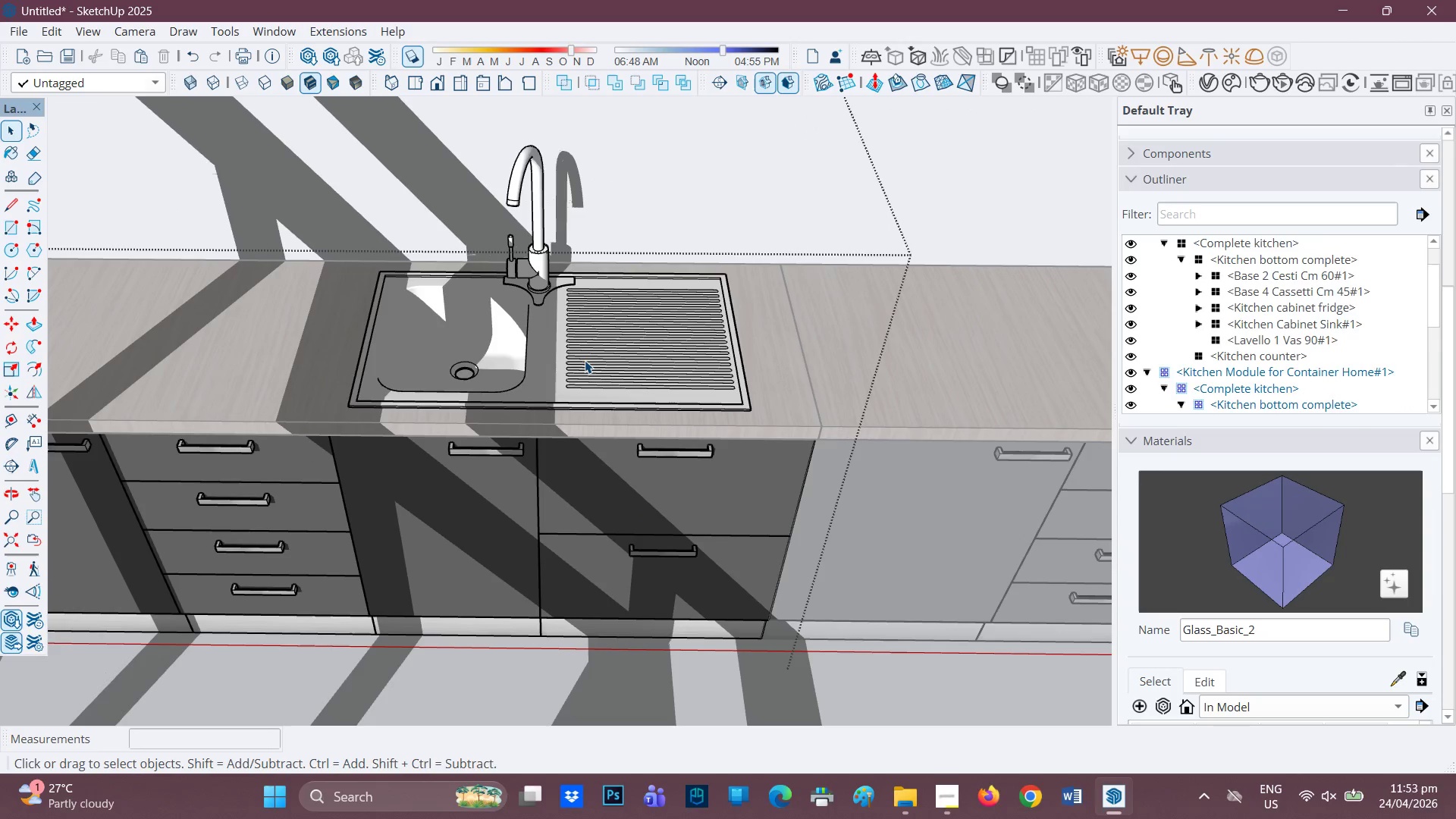 
left_click([585, 360])
 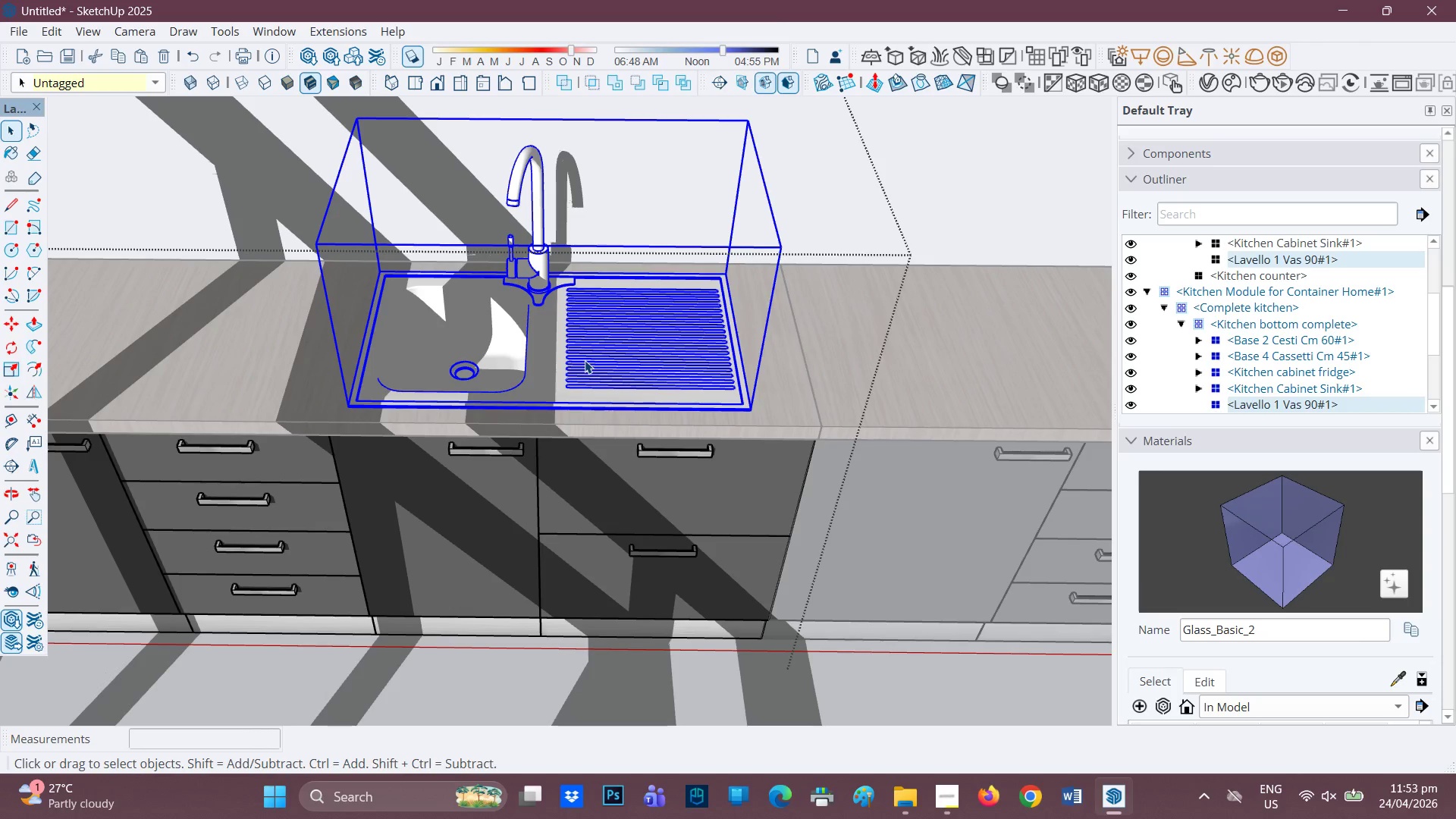 
right_click([585, 360])
 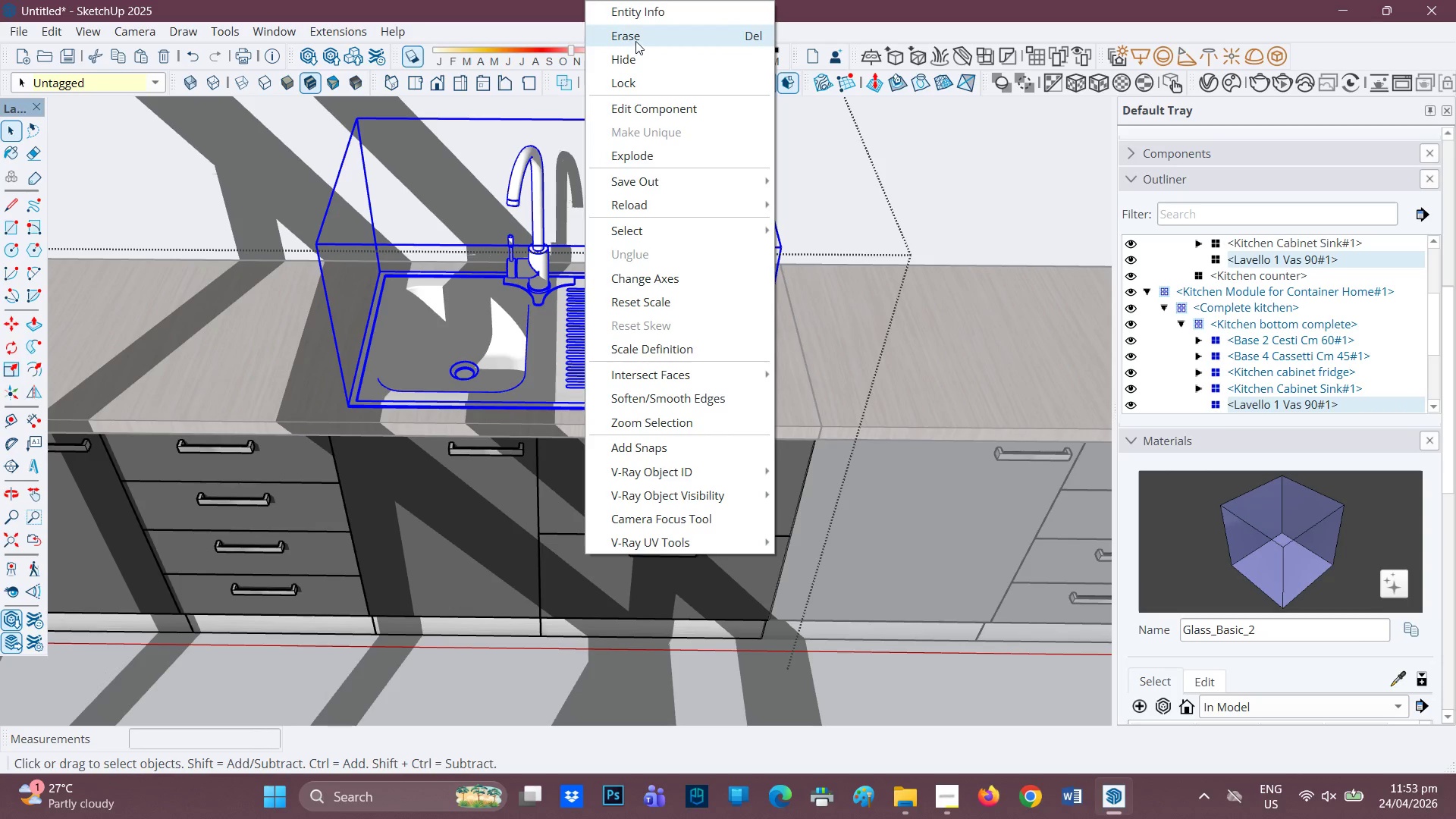 
scroll: coordinate [600, 300], scroll_direction: up, amount: 3.0
 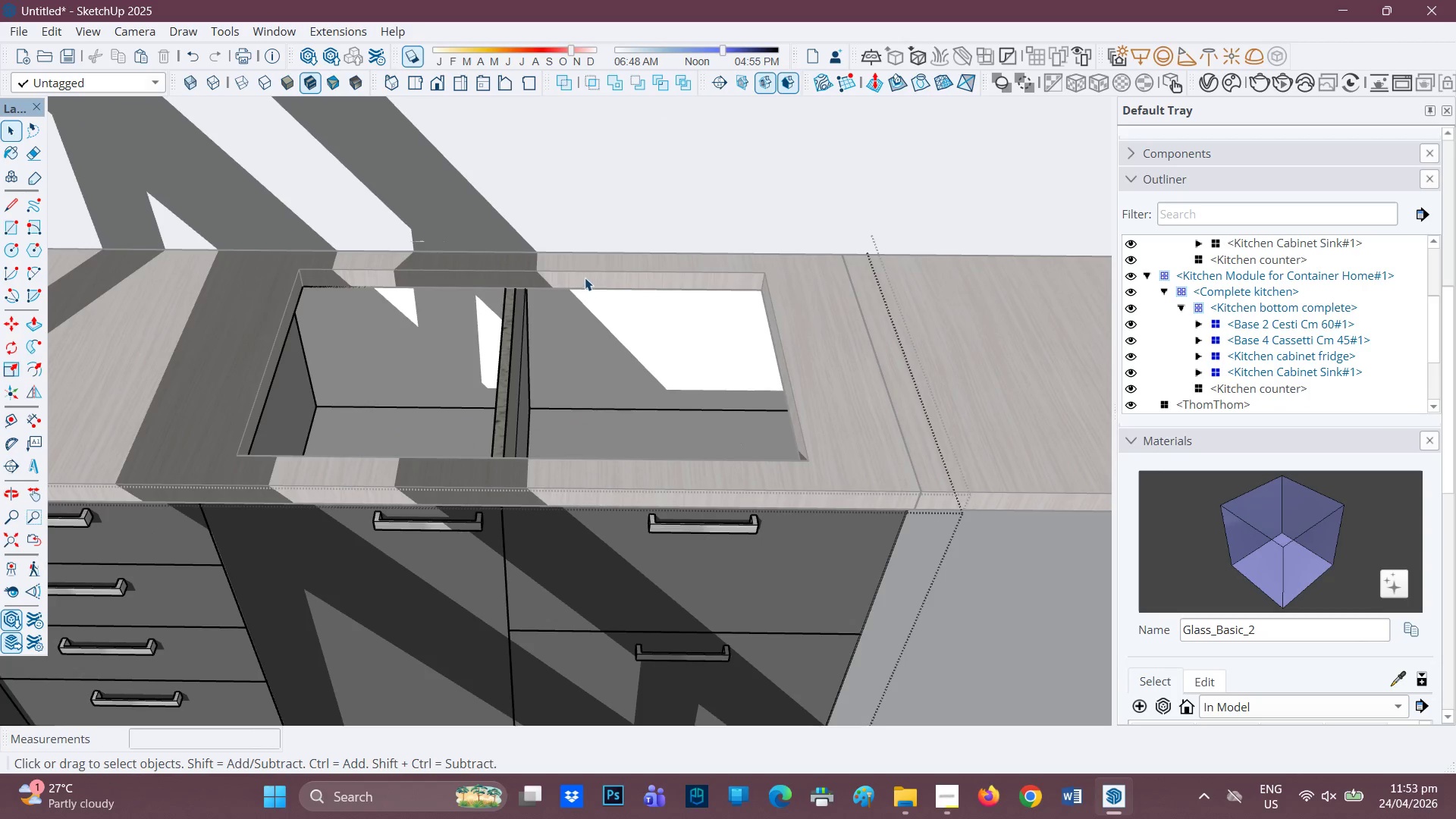 
left_click([585, 278])
 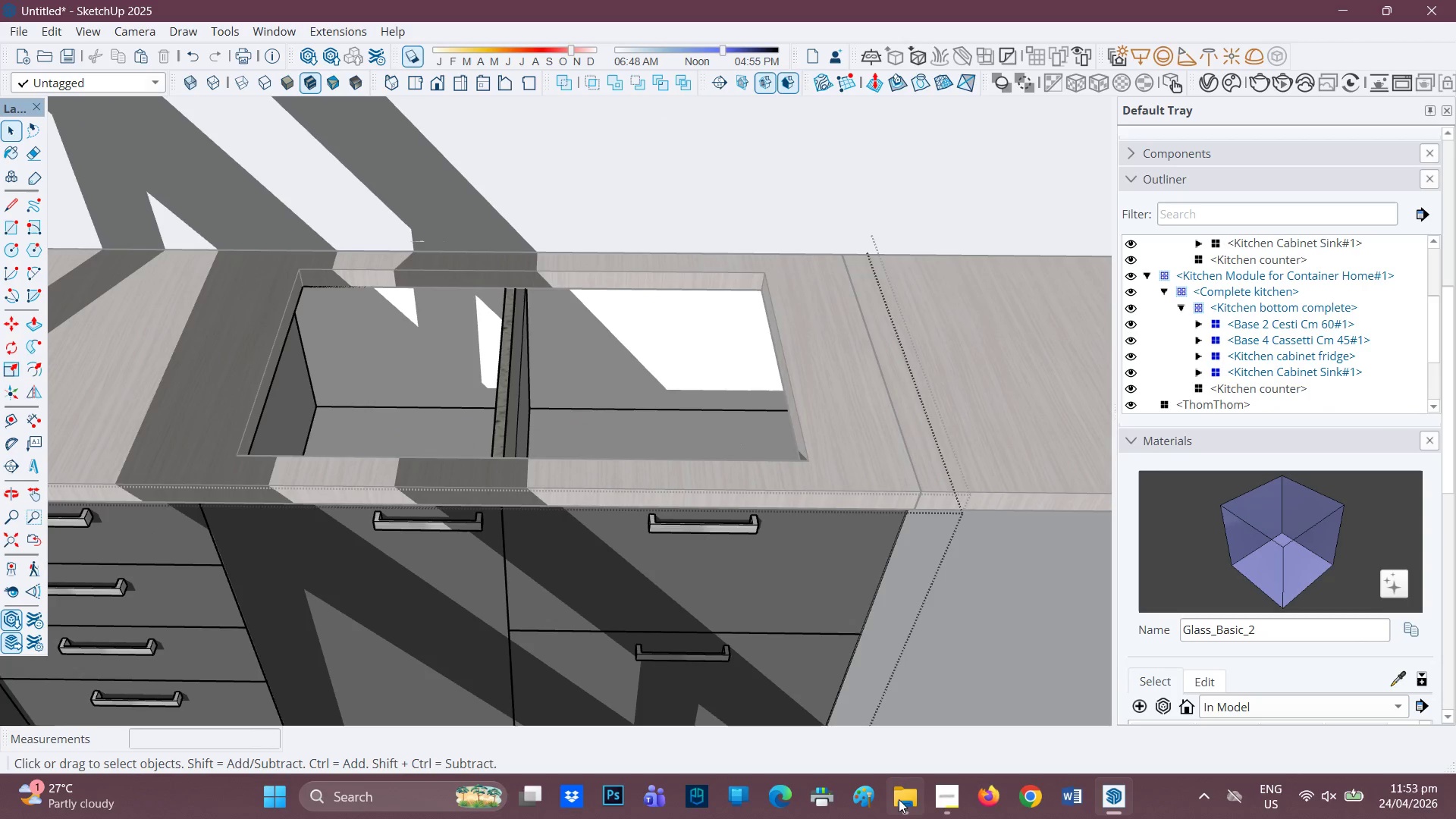 
left_click([942, 798])